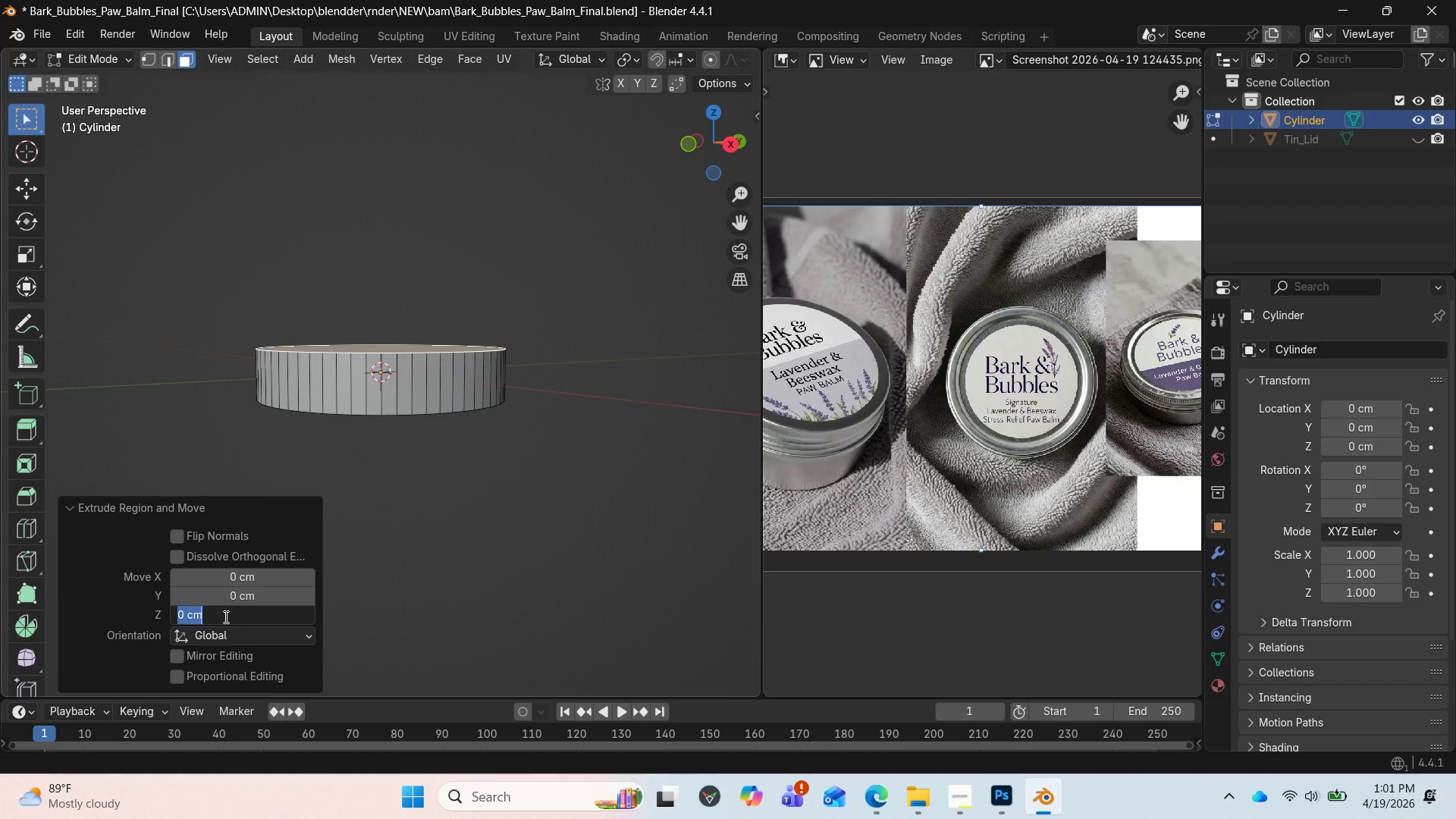 
key(Period)
 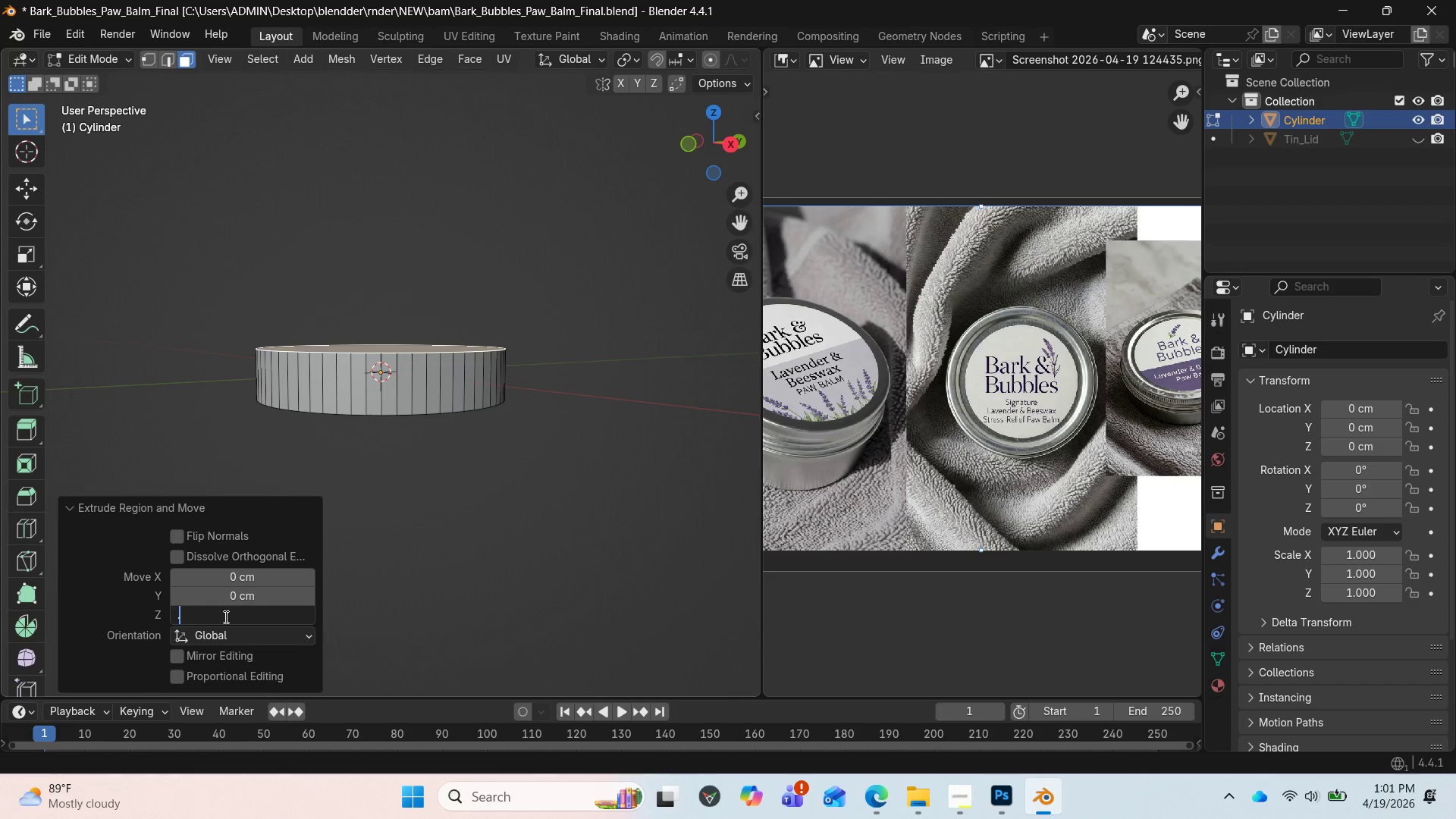 
key(3)
 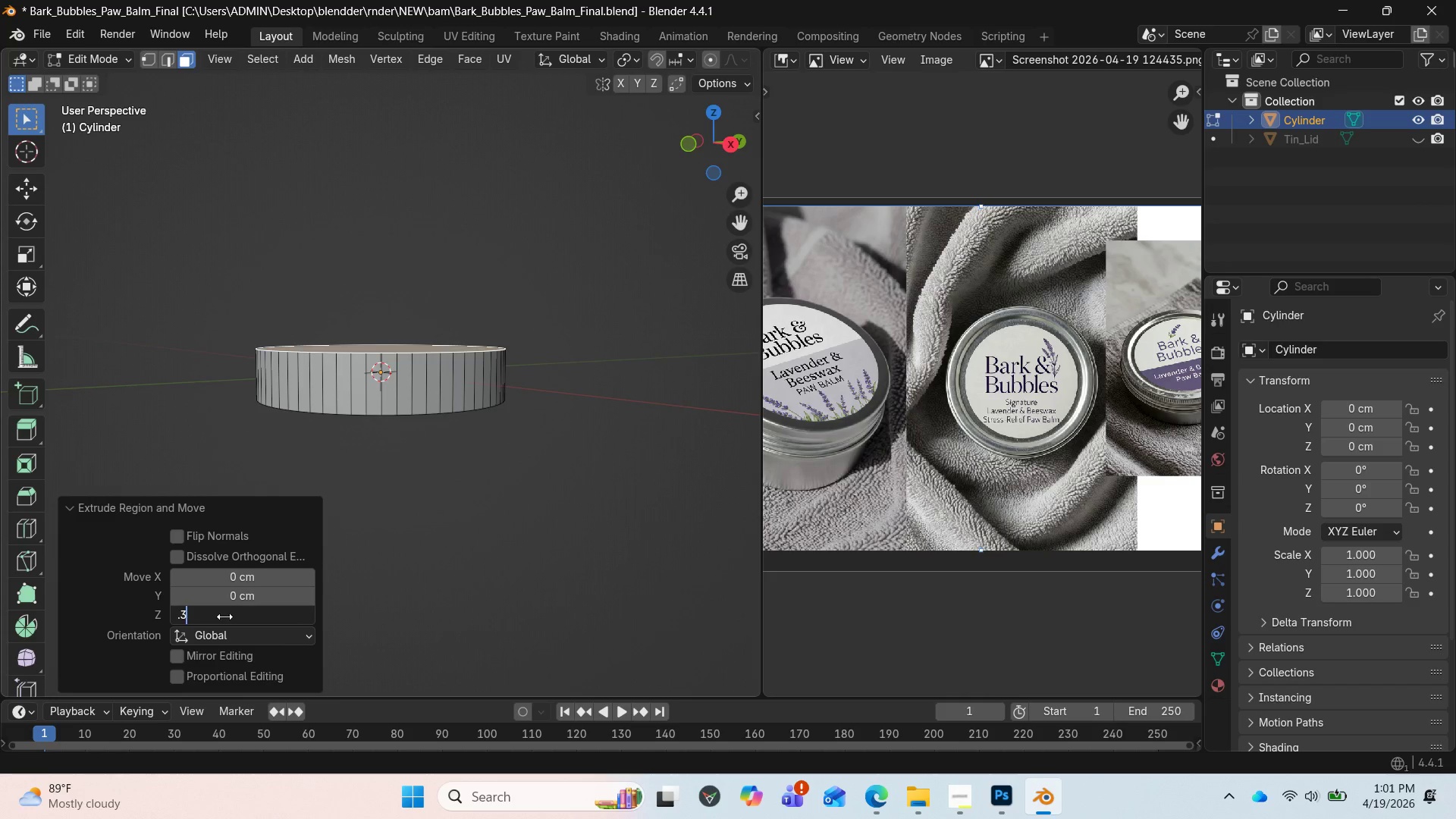 
key(Enter)
 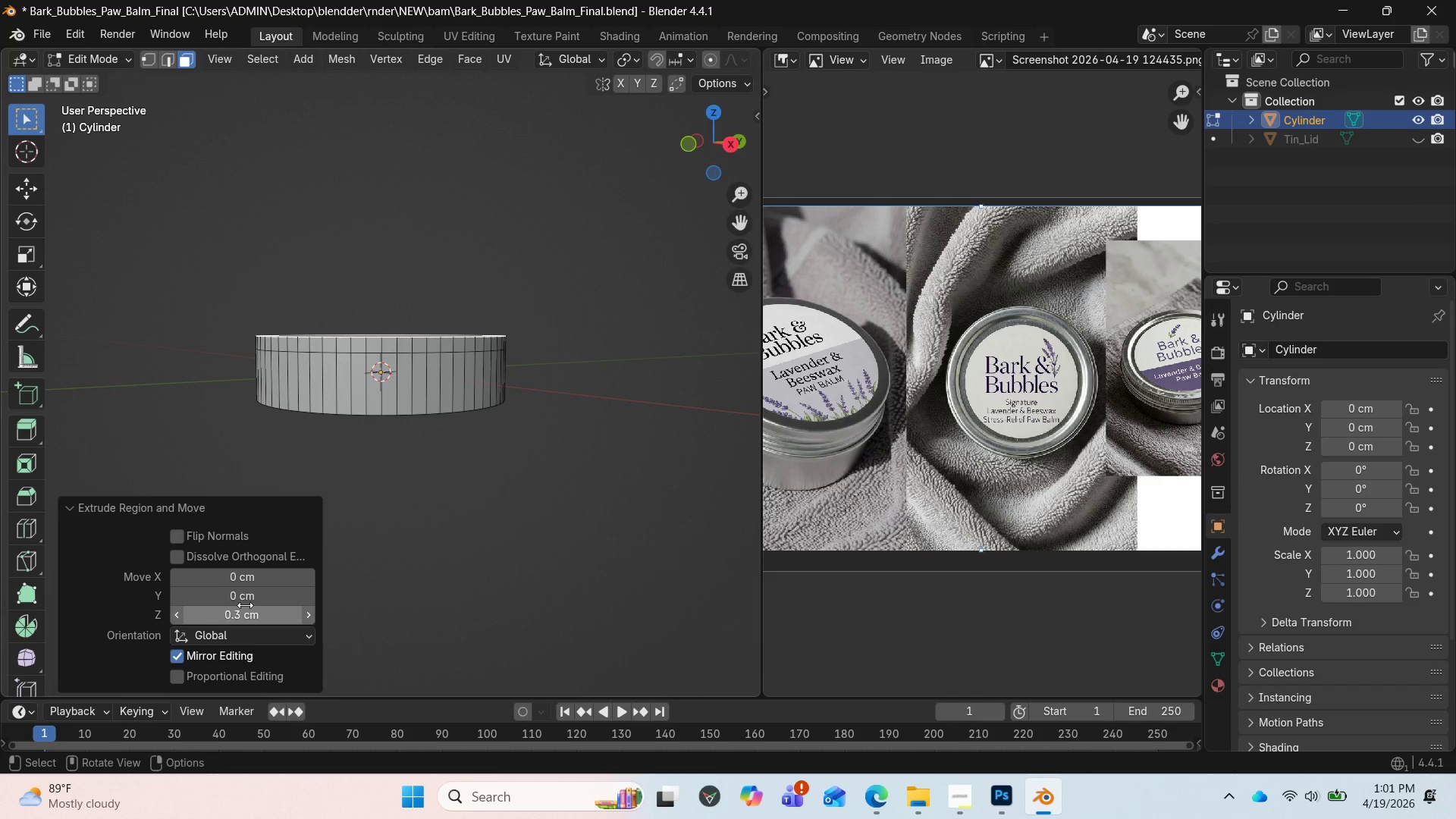 
scroll: coordinate [419, 488], scroll_direction: up, amount: 1.0
 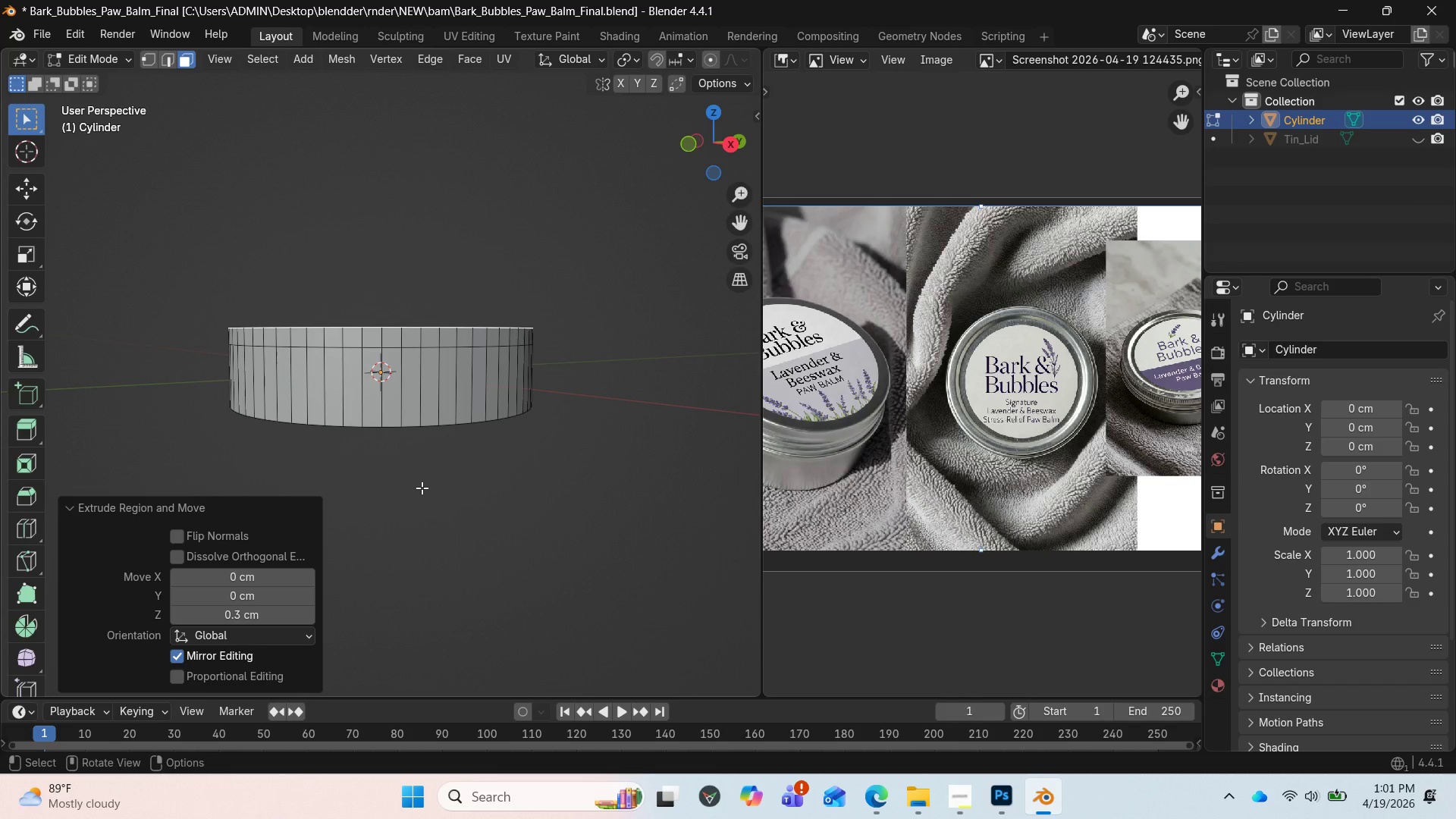 
key(Tab)
 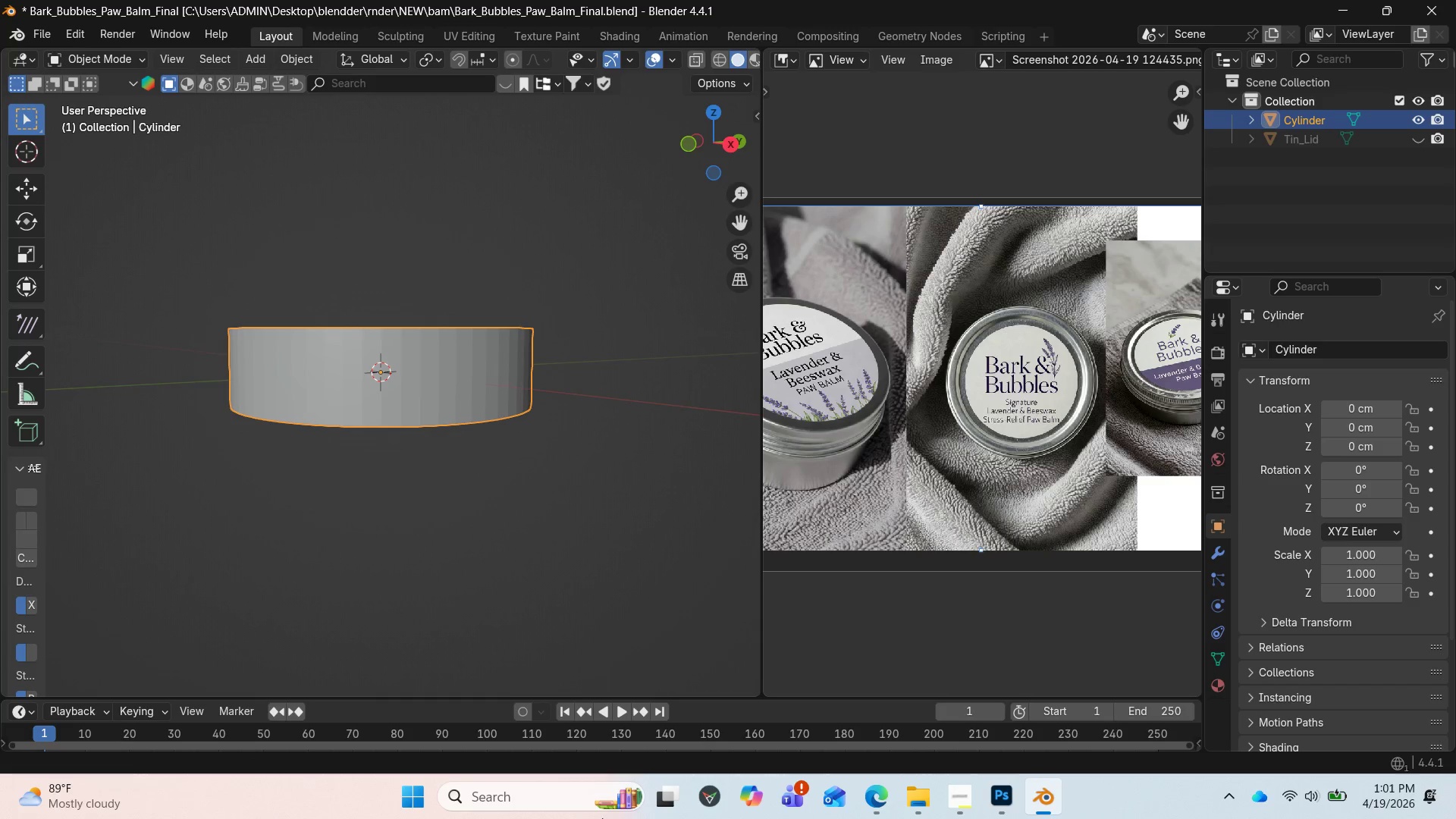 
left_click([890, 799])
 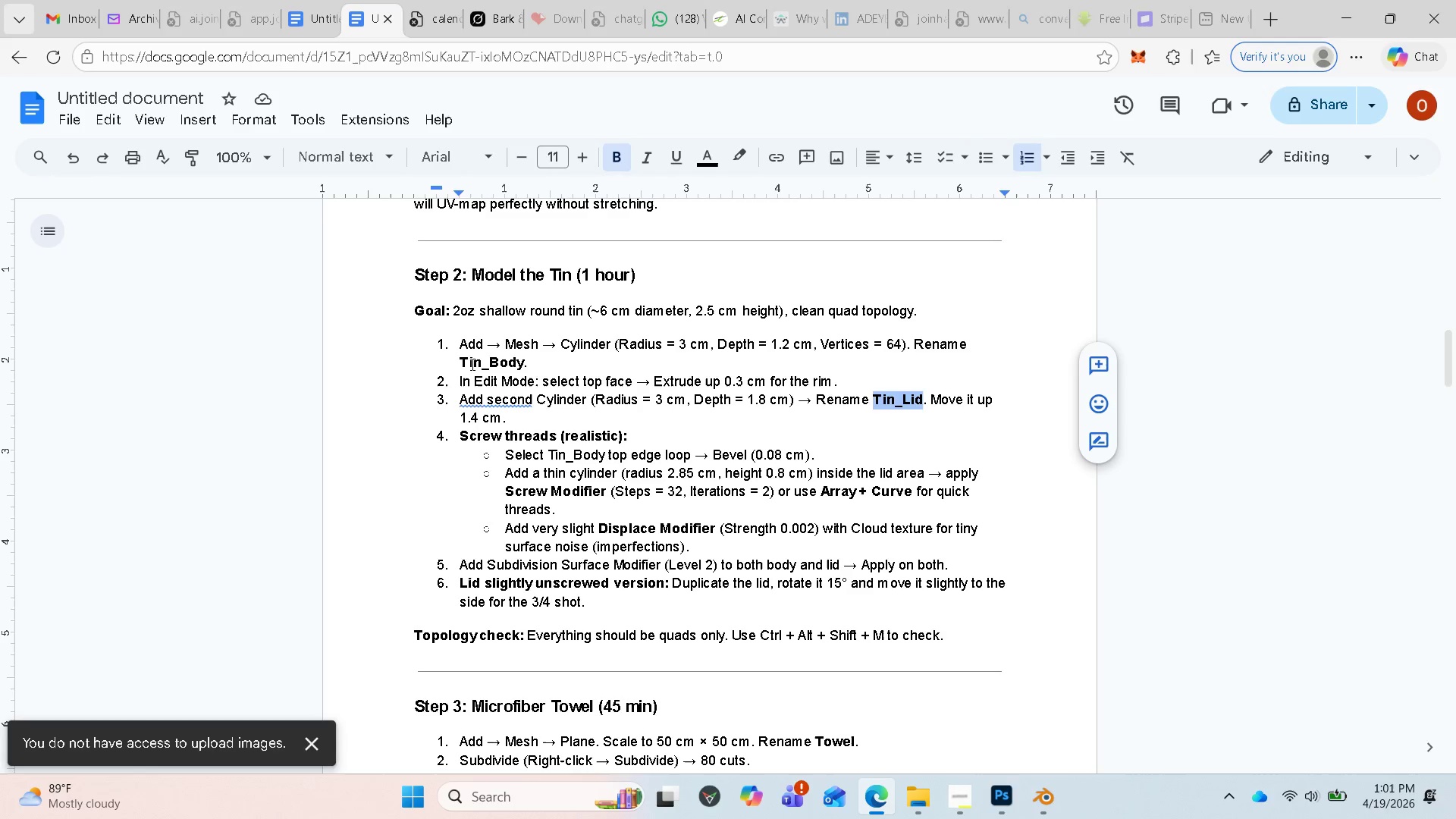 
left_click_drag(start_coordinate=[463, 362], to_coordinate=[532, 360])
 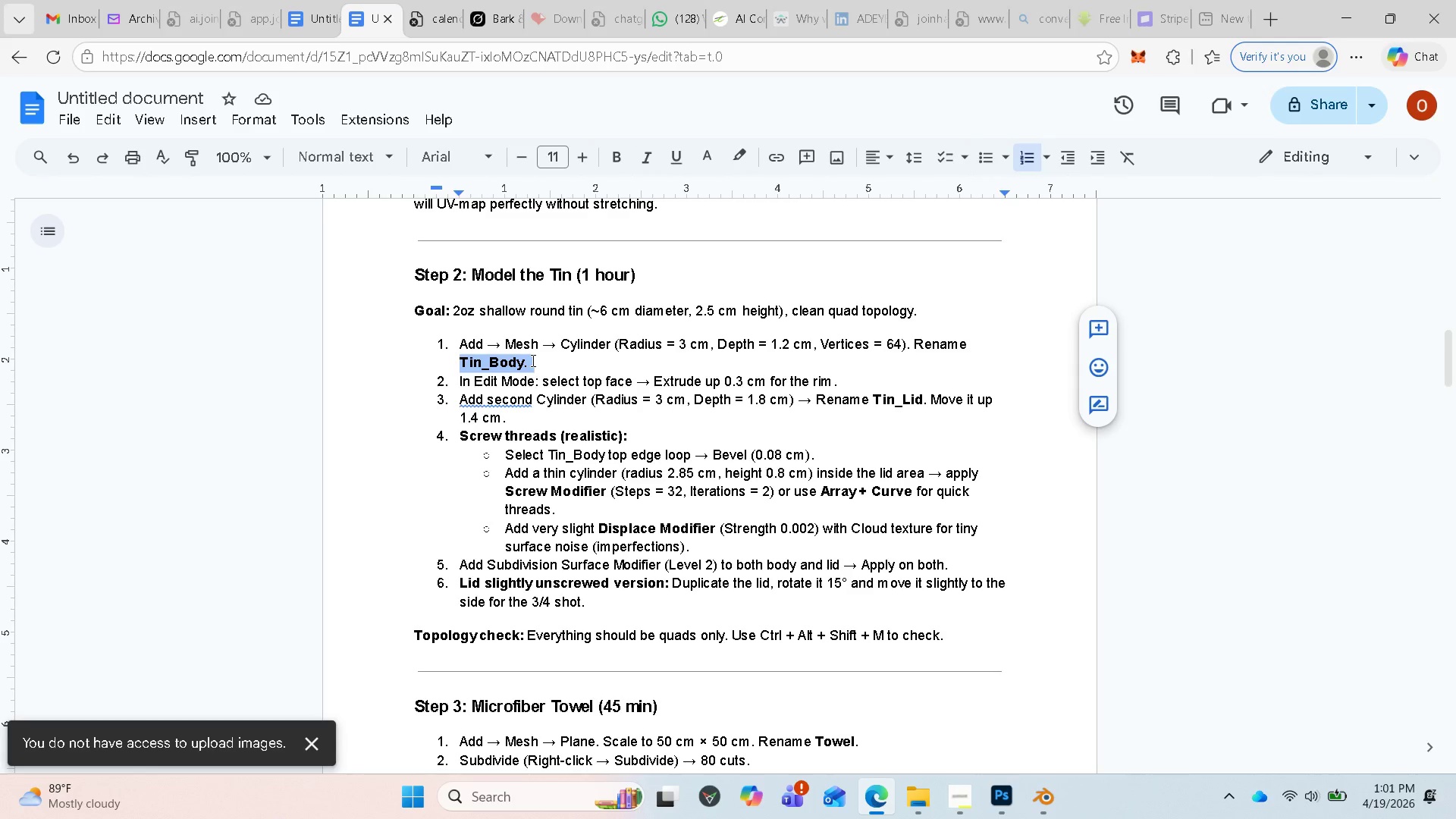 
key(Control+C)
 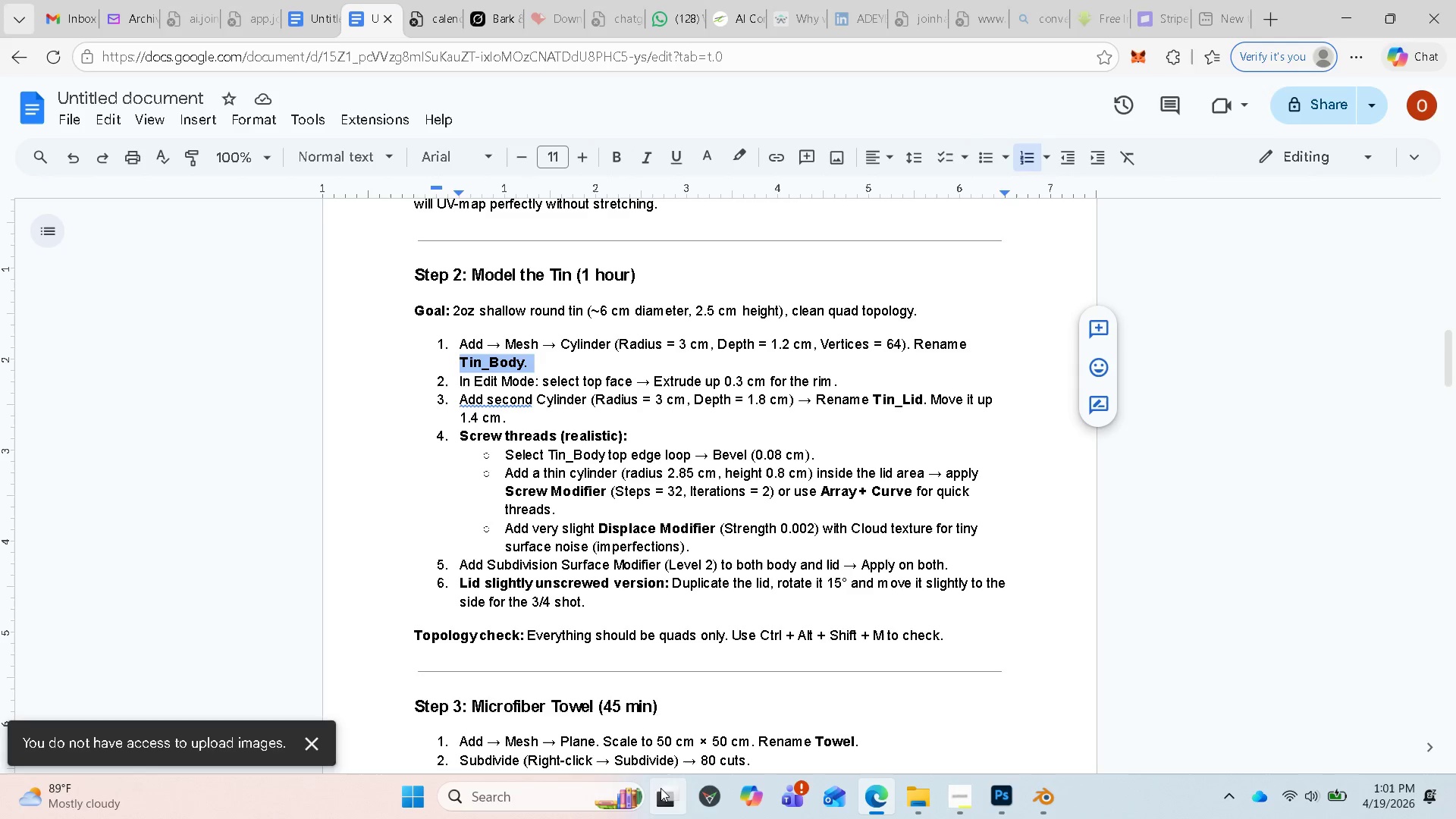 
left_click([1046, 800])
 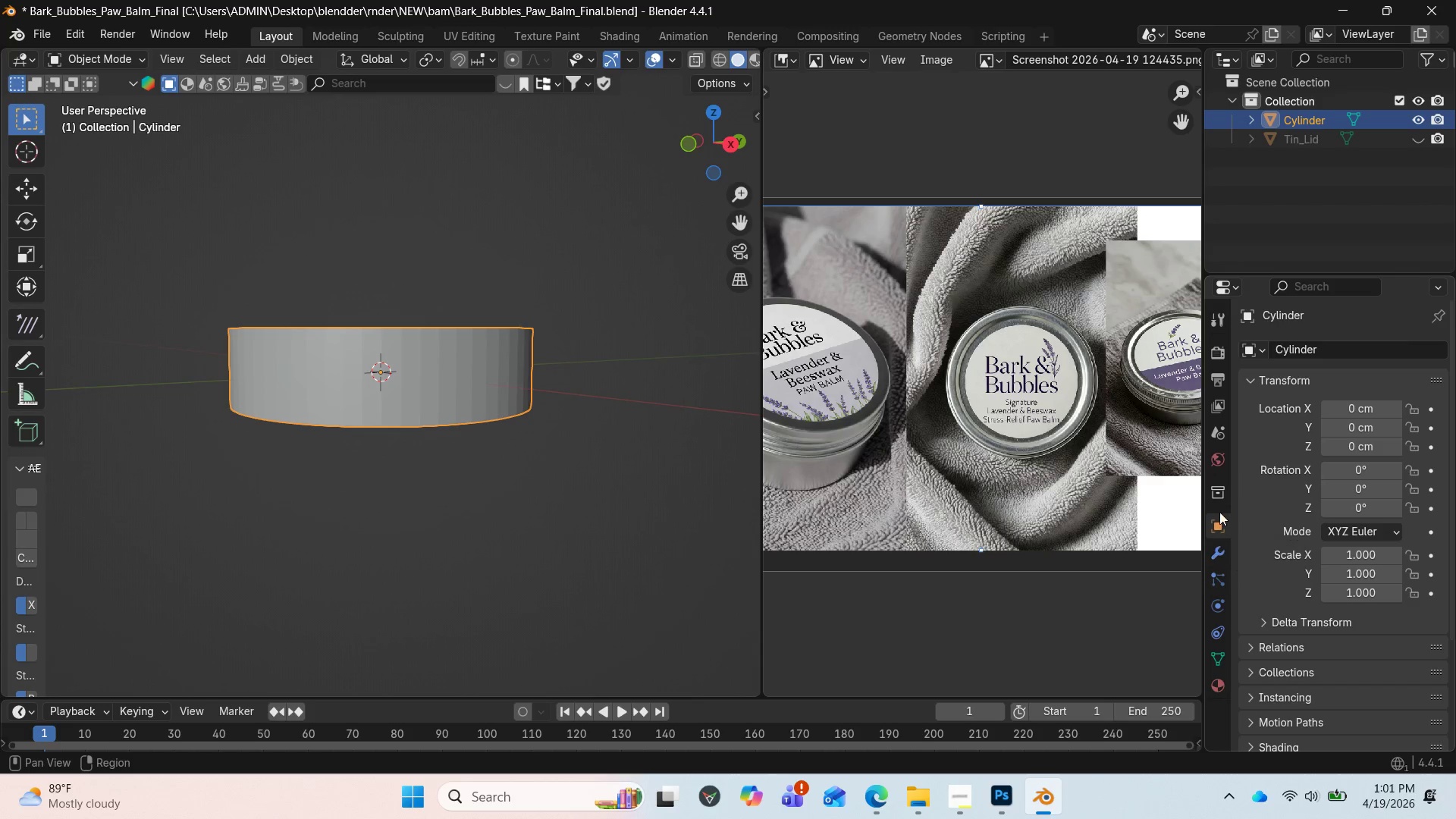 
left_click([1217, 519])
 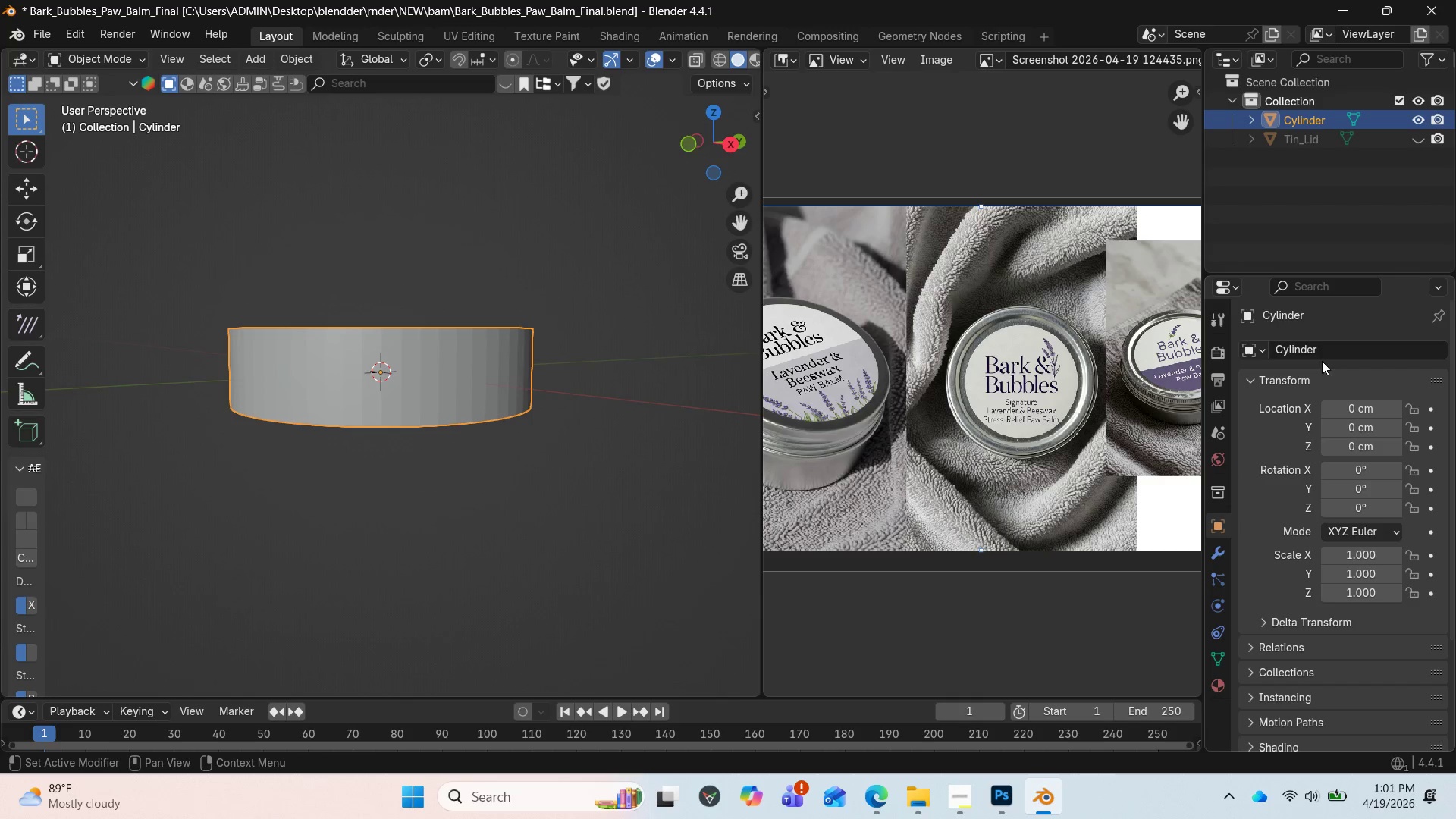 
left_click([1320, 350])
 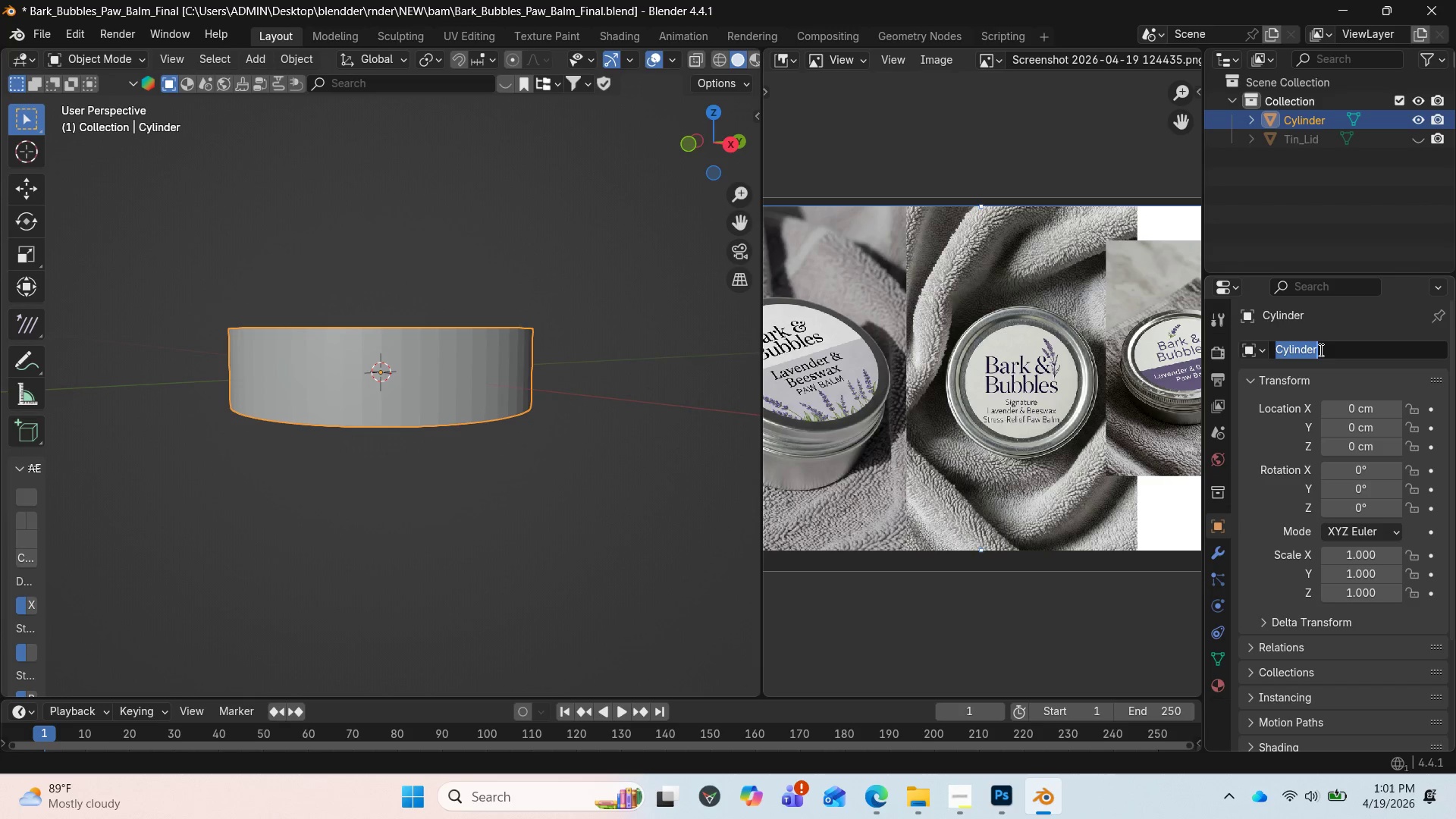 
key(Control+V)
 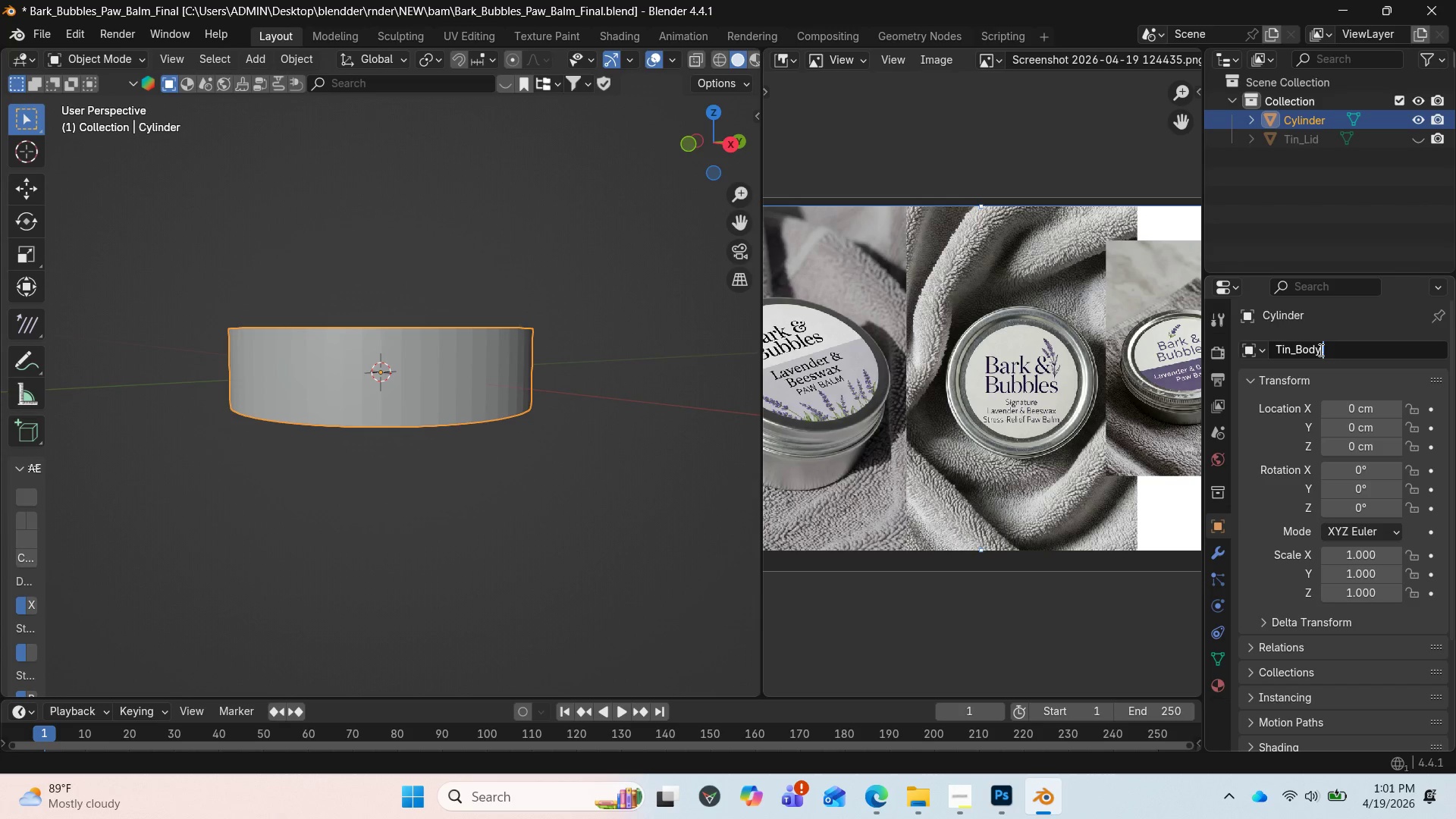 
key(Backspace)
 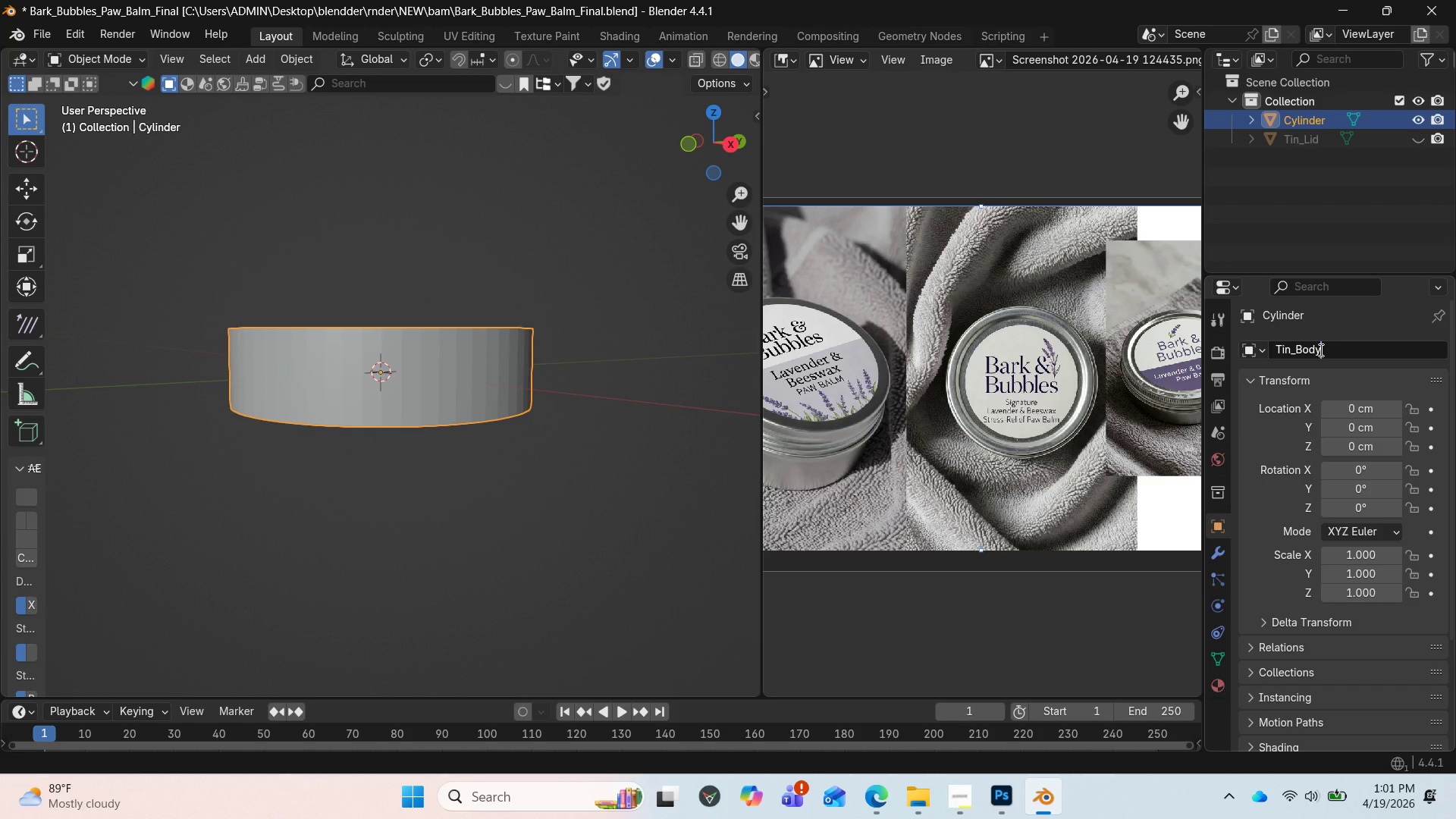 
key(Enter)
 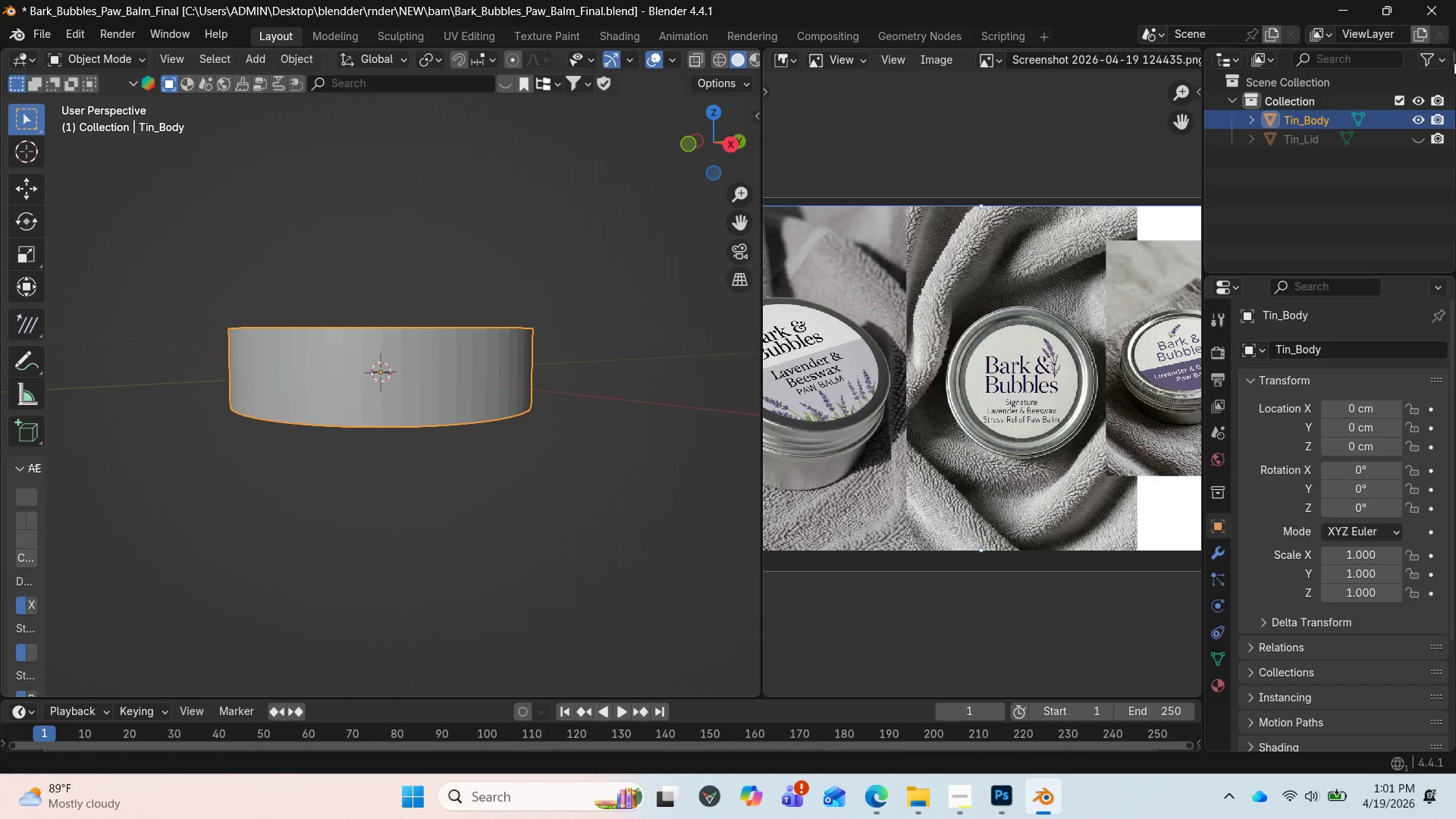 
left_click([1417, 137])
 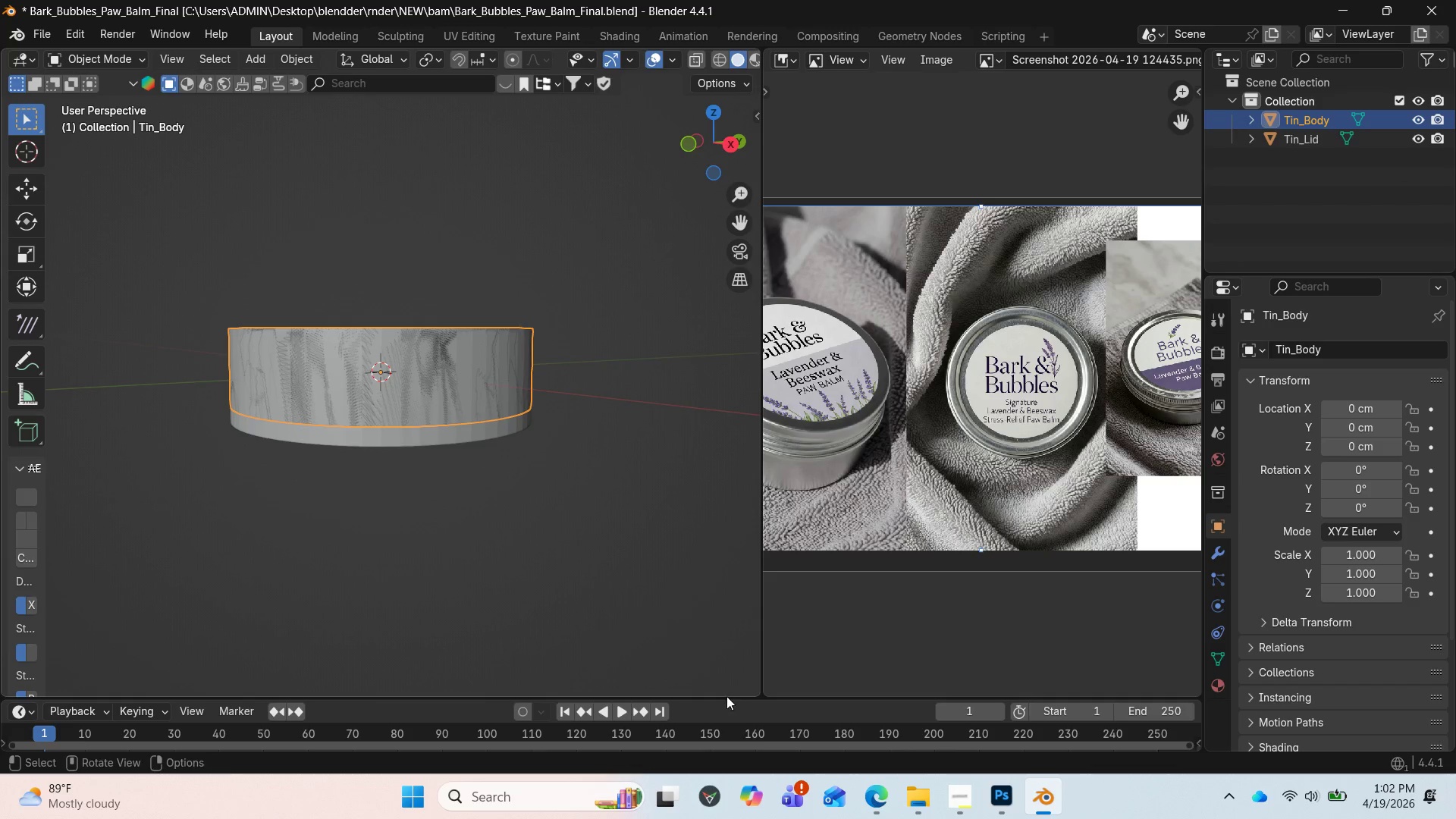 
left_click([404, 441])
 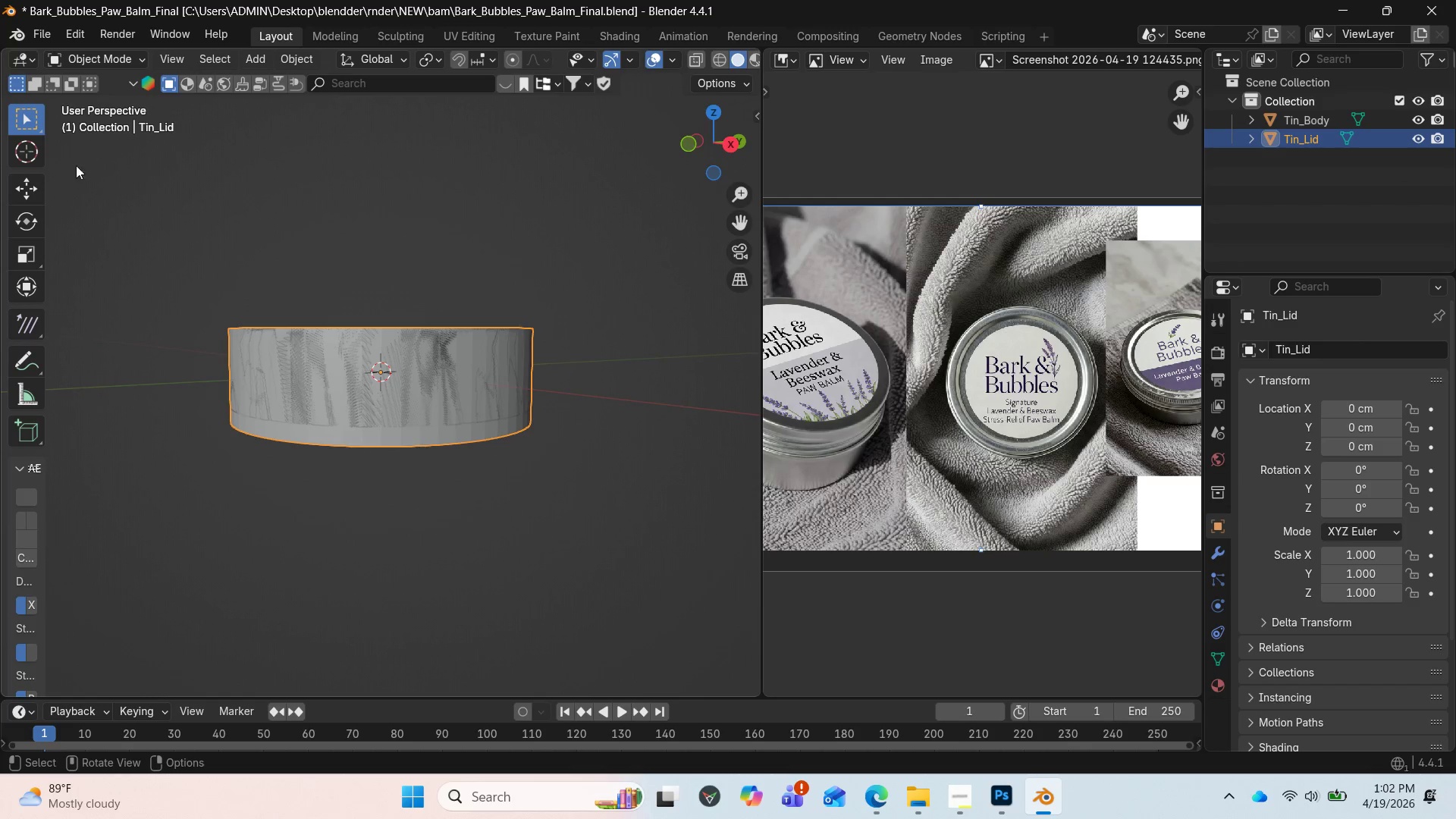 
left_click([28, 192])
 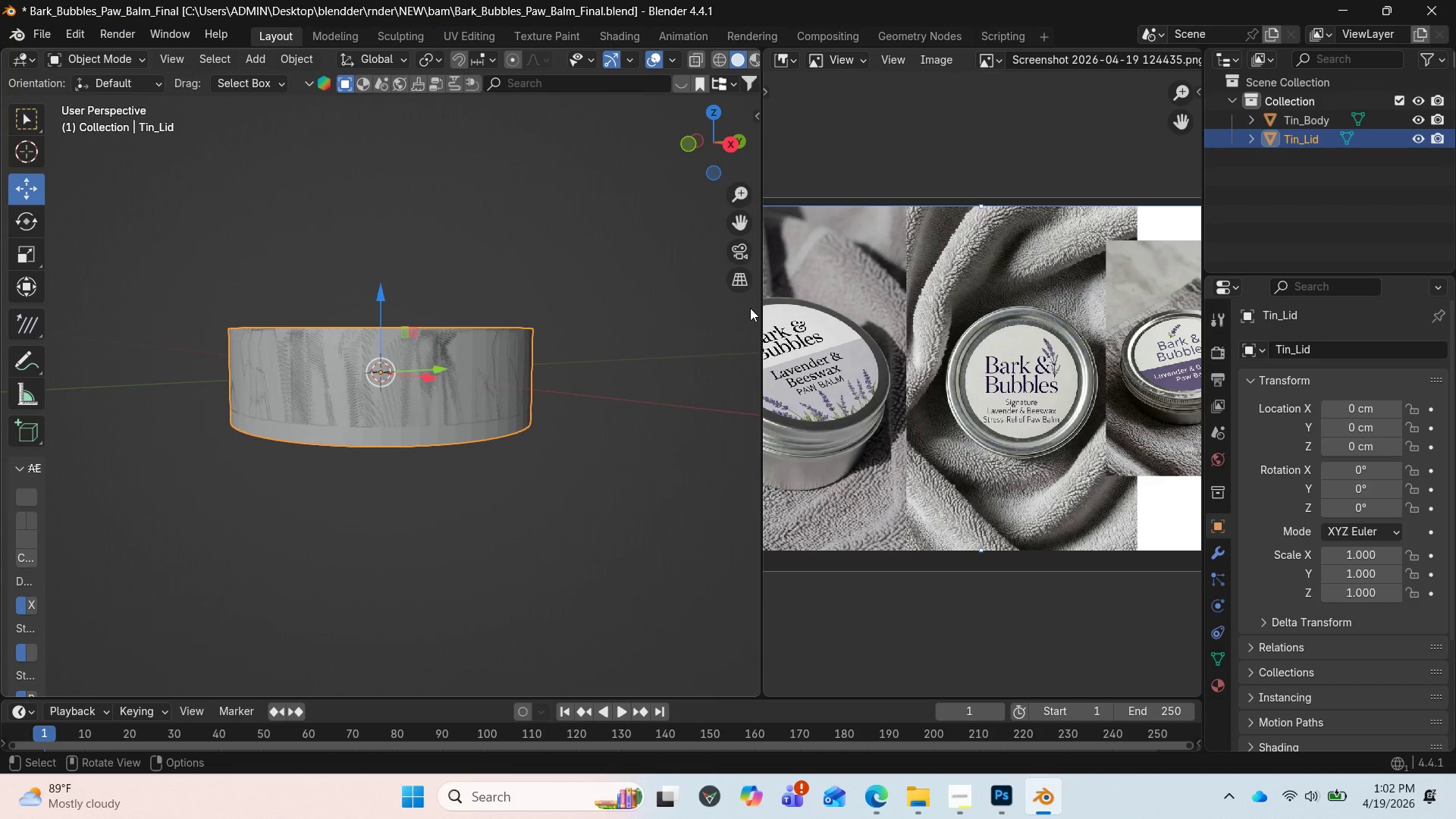 
left_click_drag(start_coordinate=[765, 315], to_coordinate=[971, 345])
 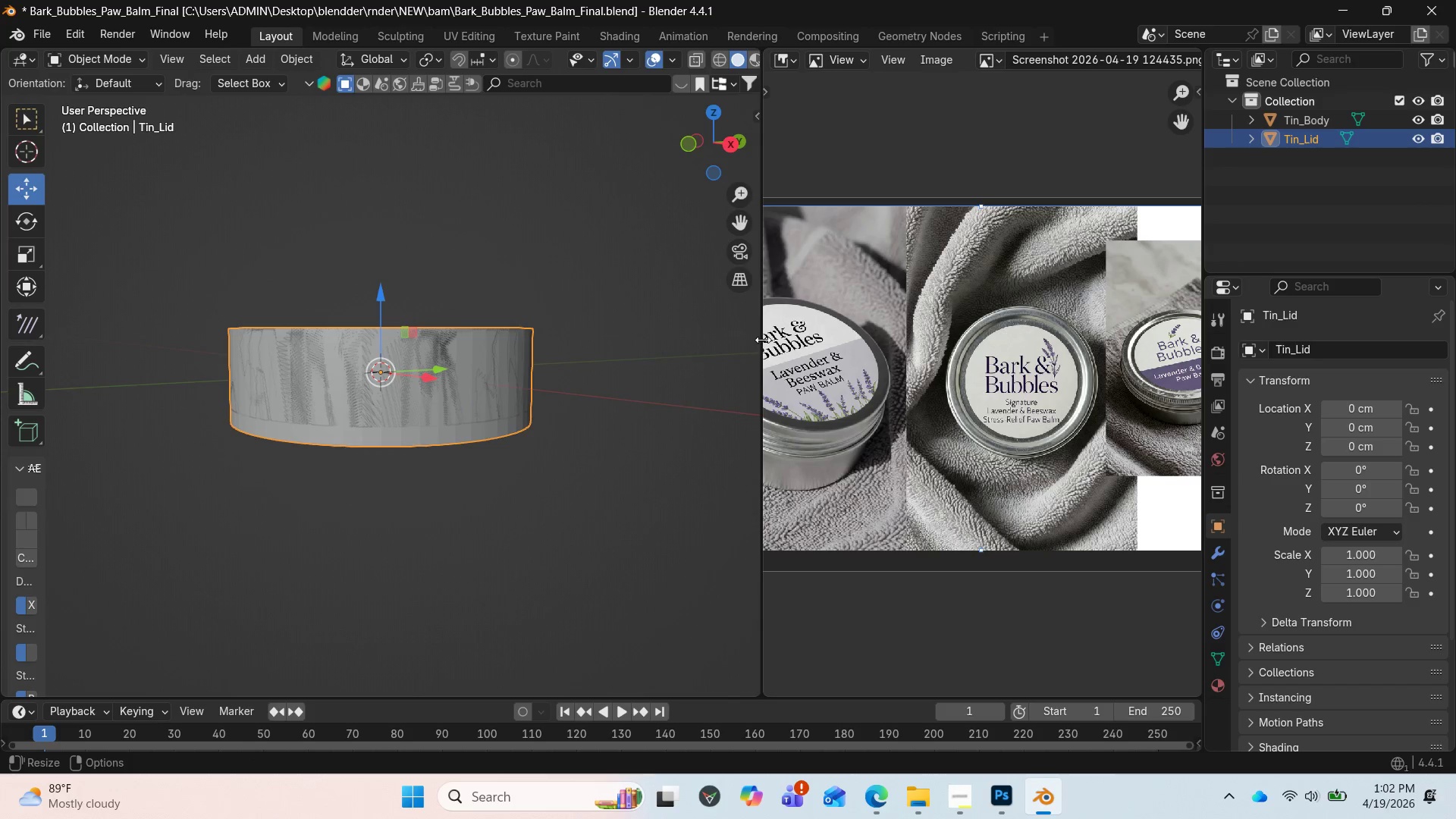 
left_click_drag(start_coordinate=[761, 340], to_coordinate=[962, 337])
 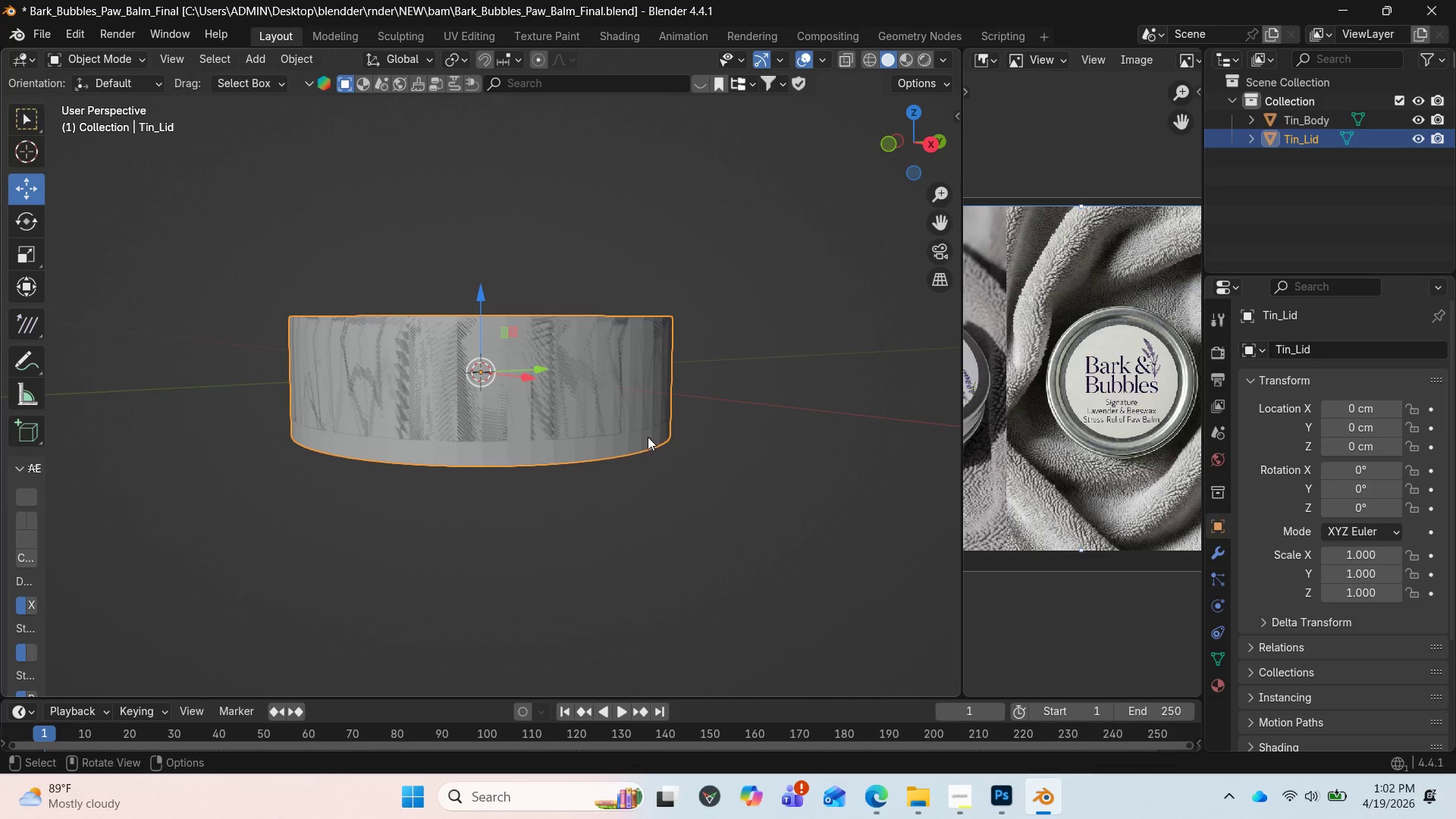 
key(N)
 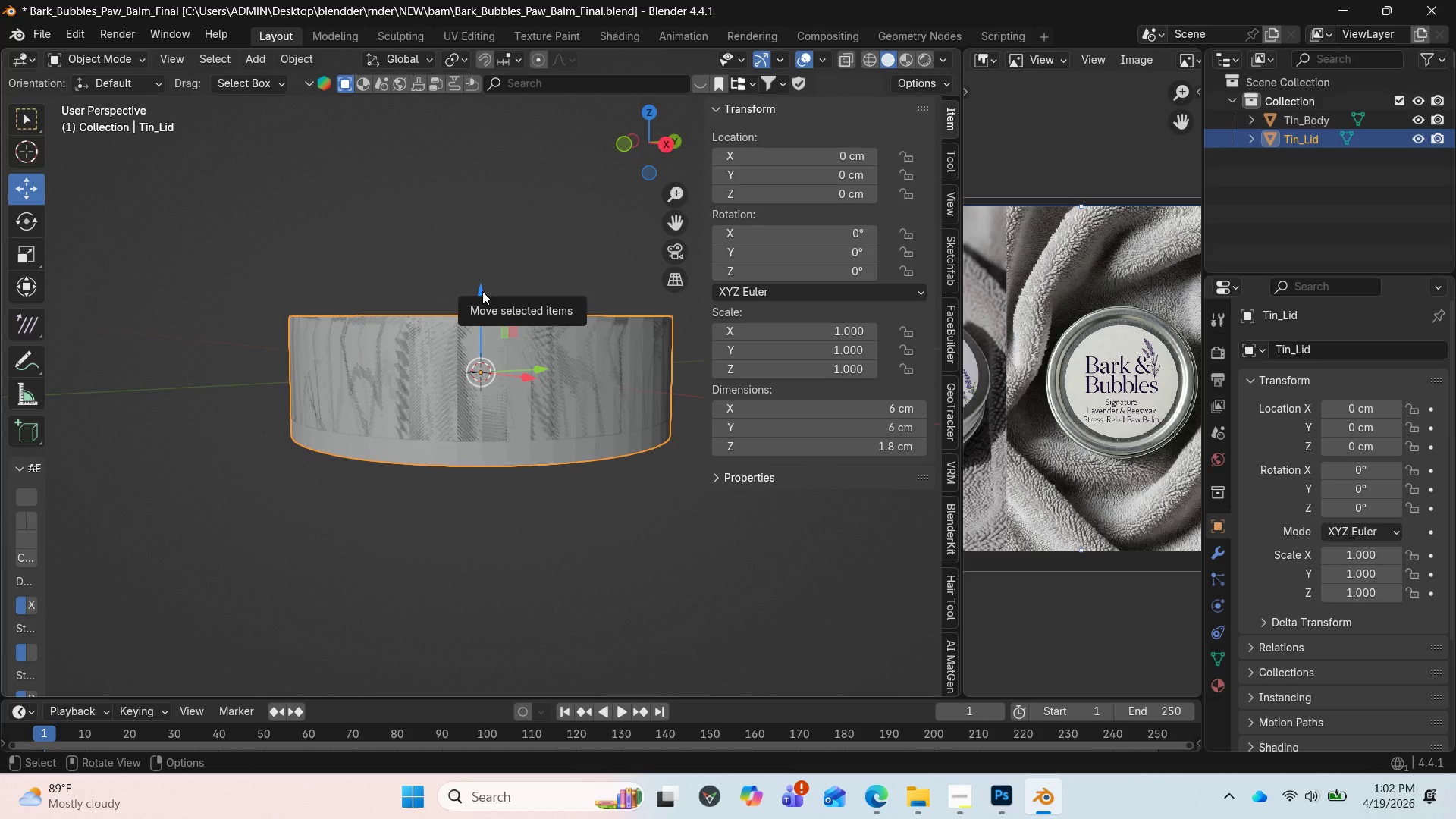 
left_click_drag(start_coordinate=[482, 291], to_coordinate=[493, 186])
 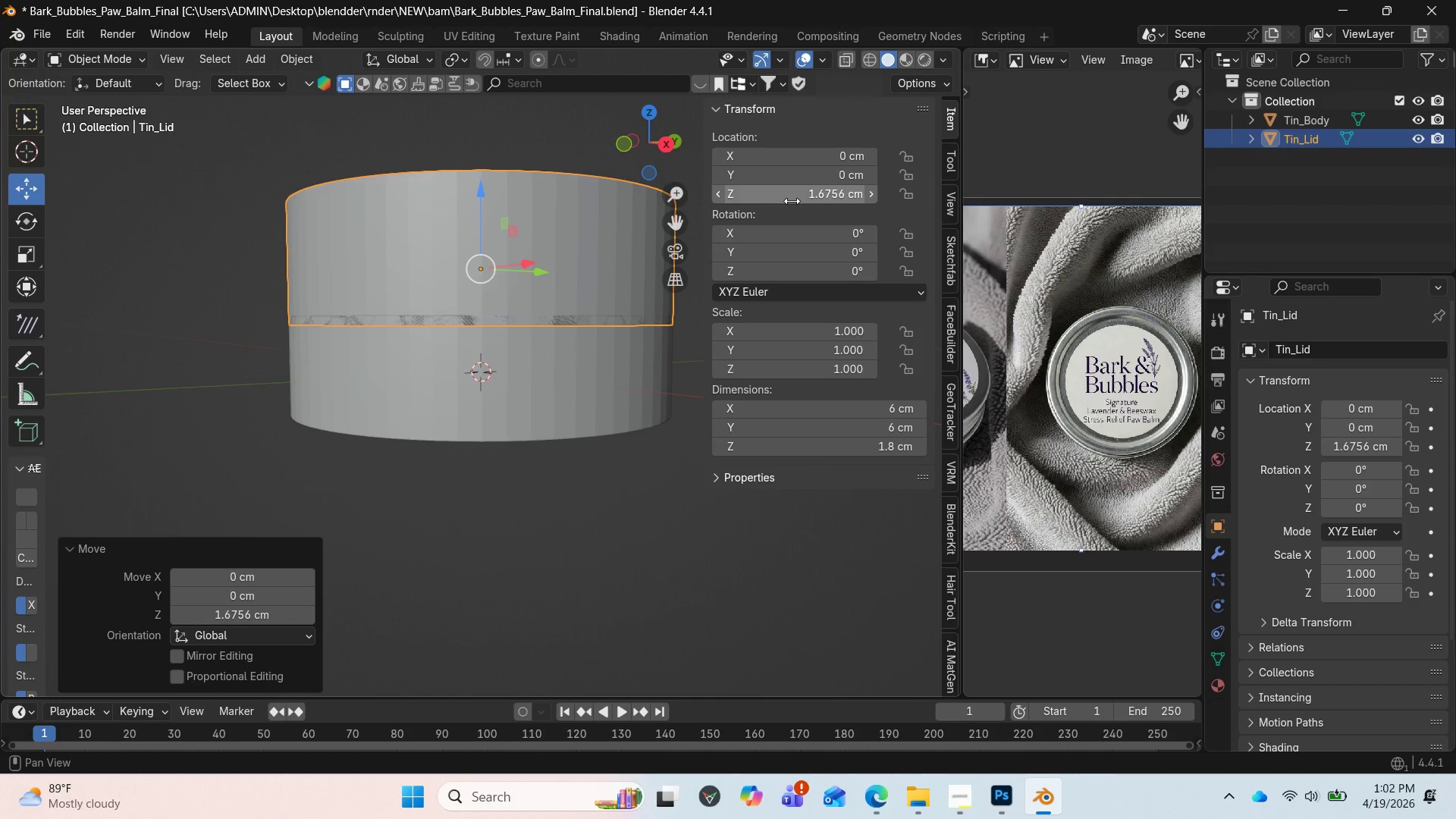 
left_click([802, 197])
 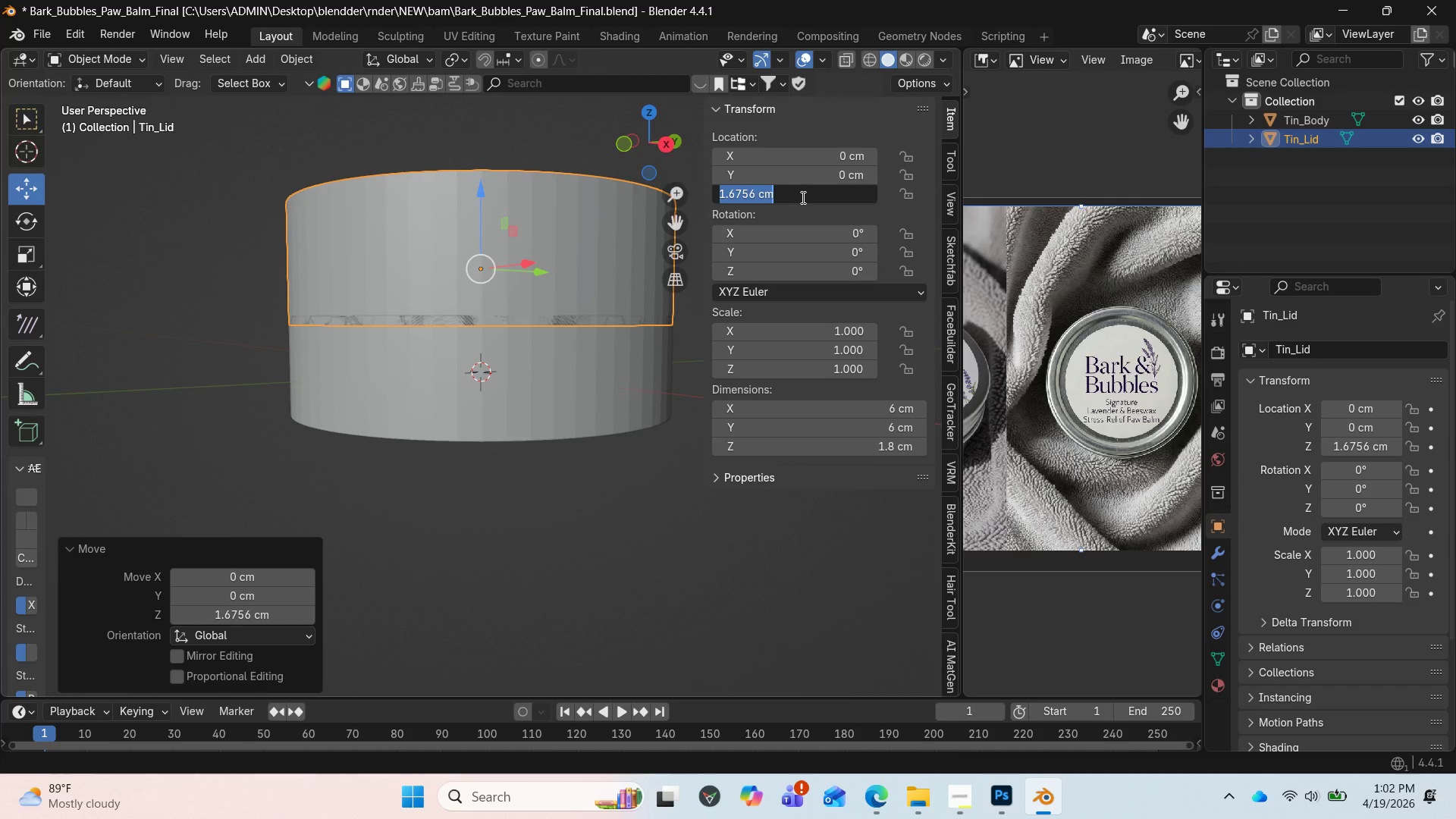 
key(1)
 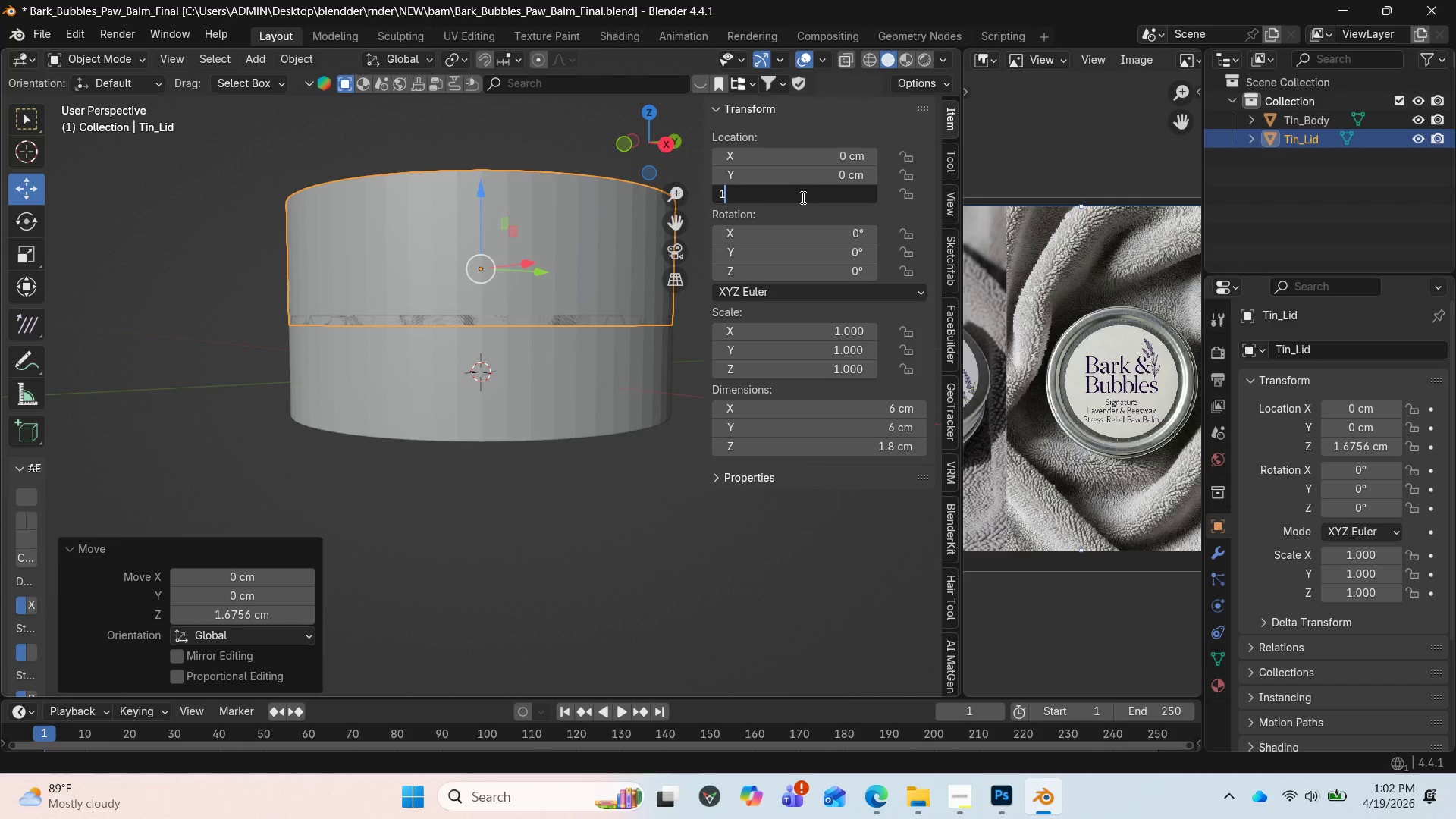 
key(Period)
 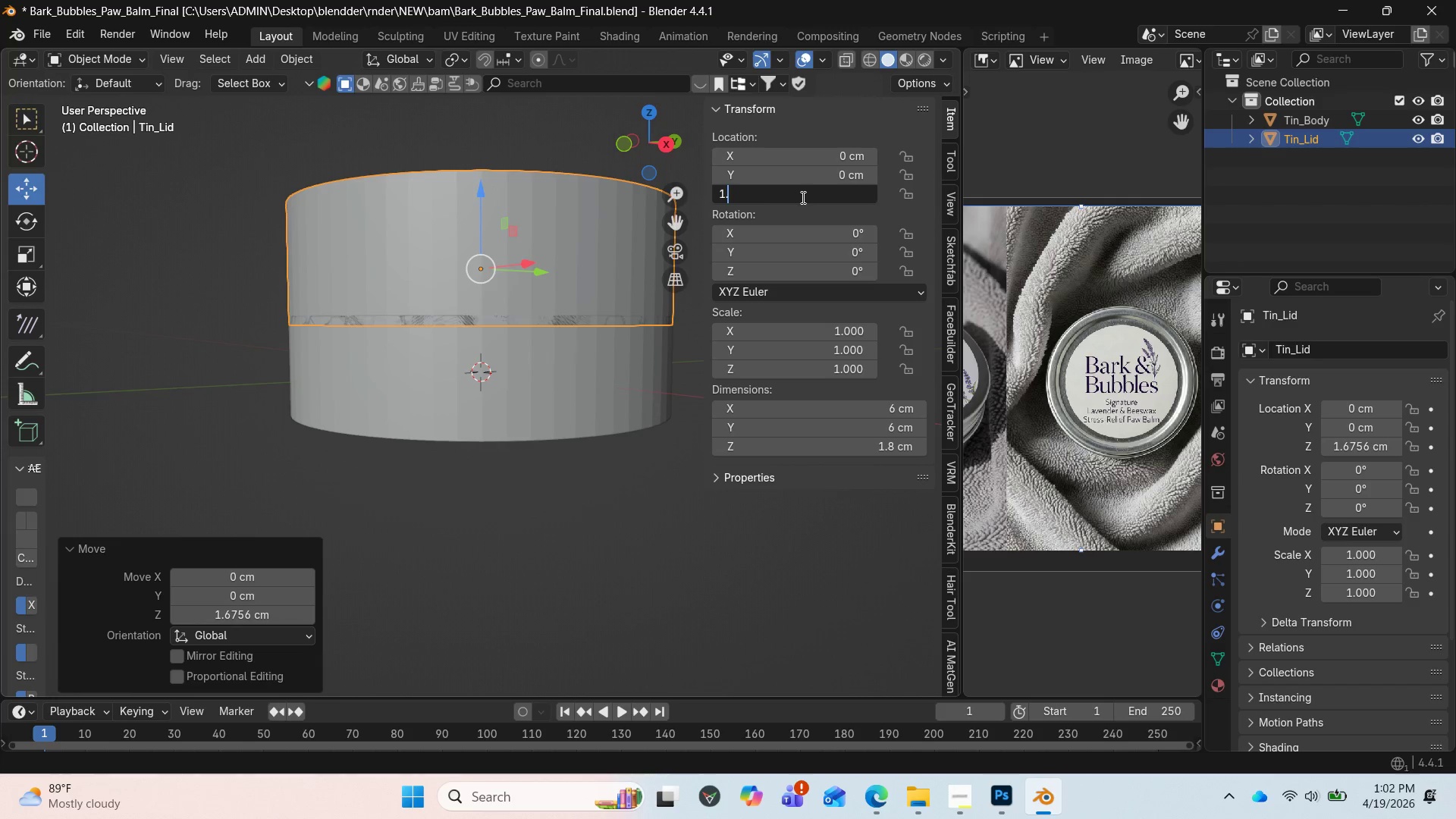 
key(4)
 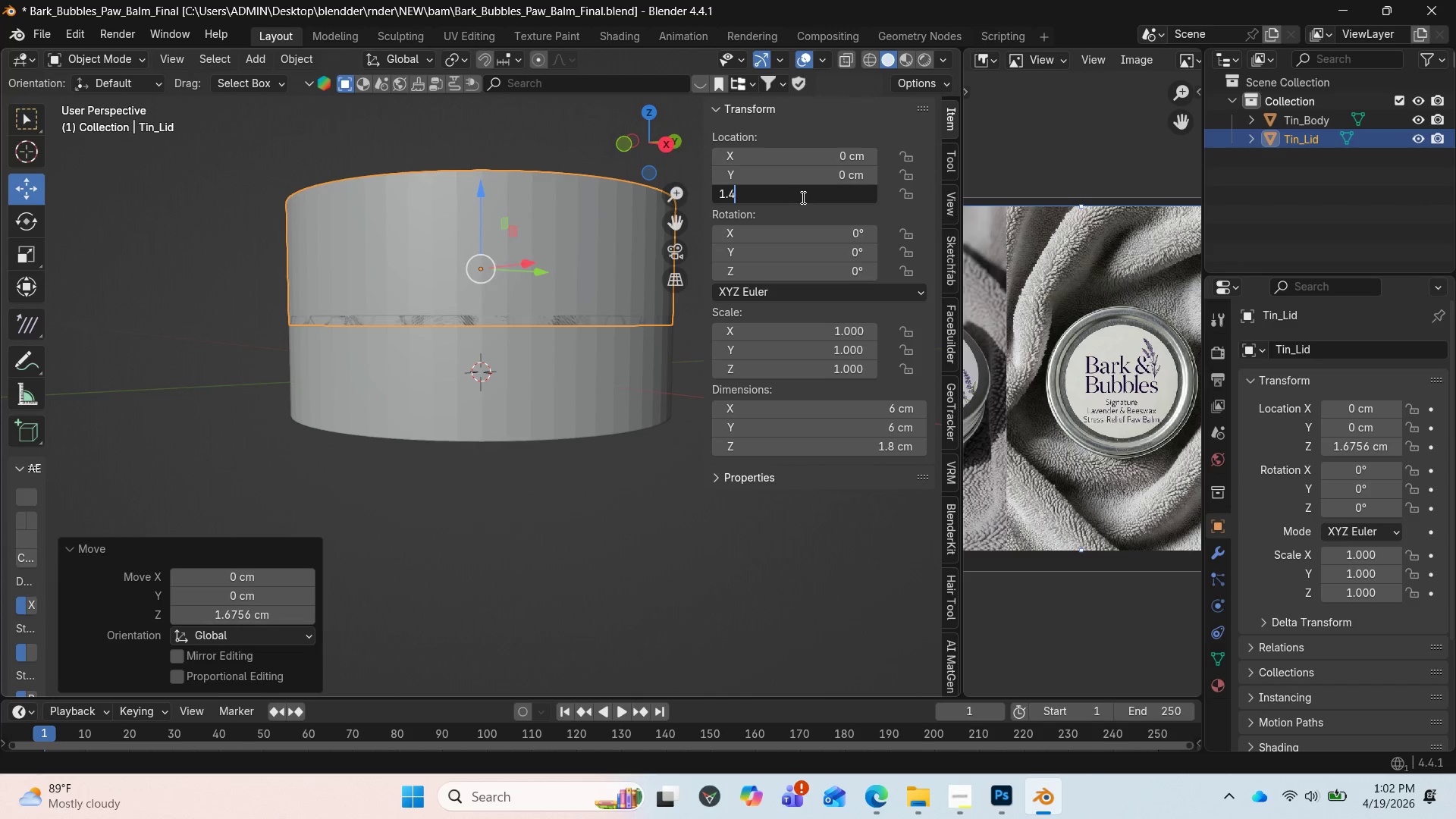 
key(Enter)
 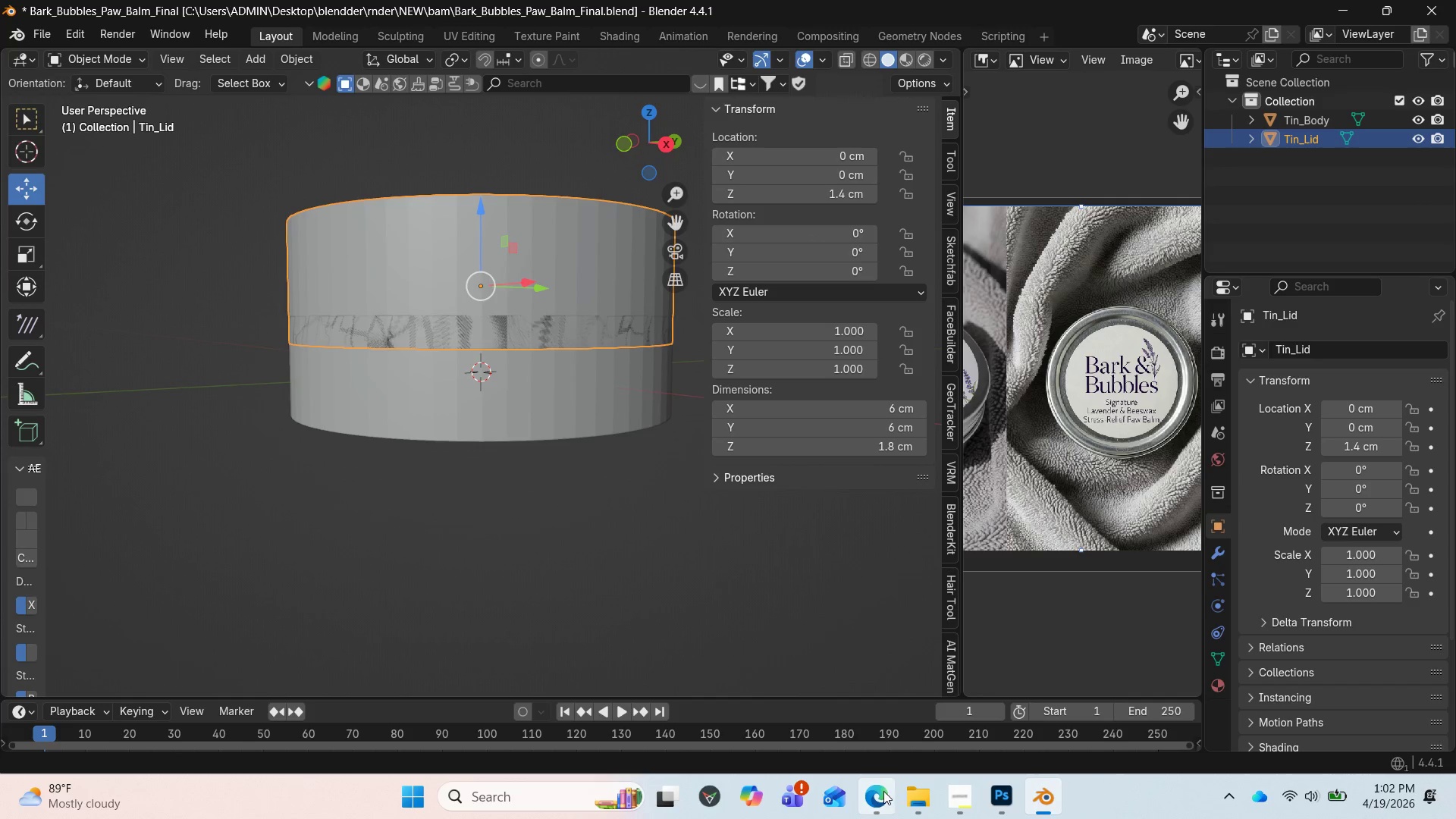 
left_click([896, 719])
 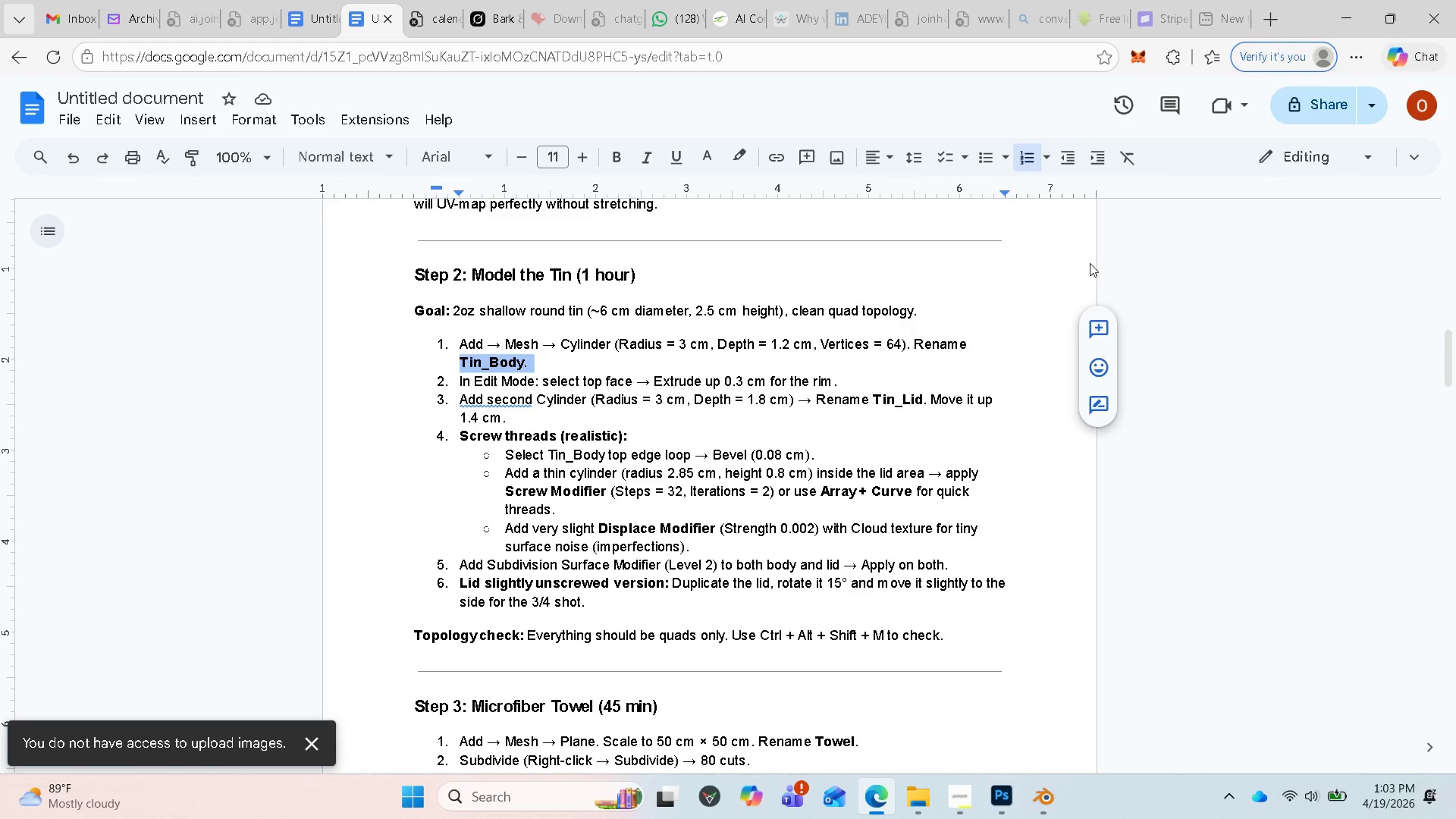 
wait(52.47)
 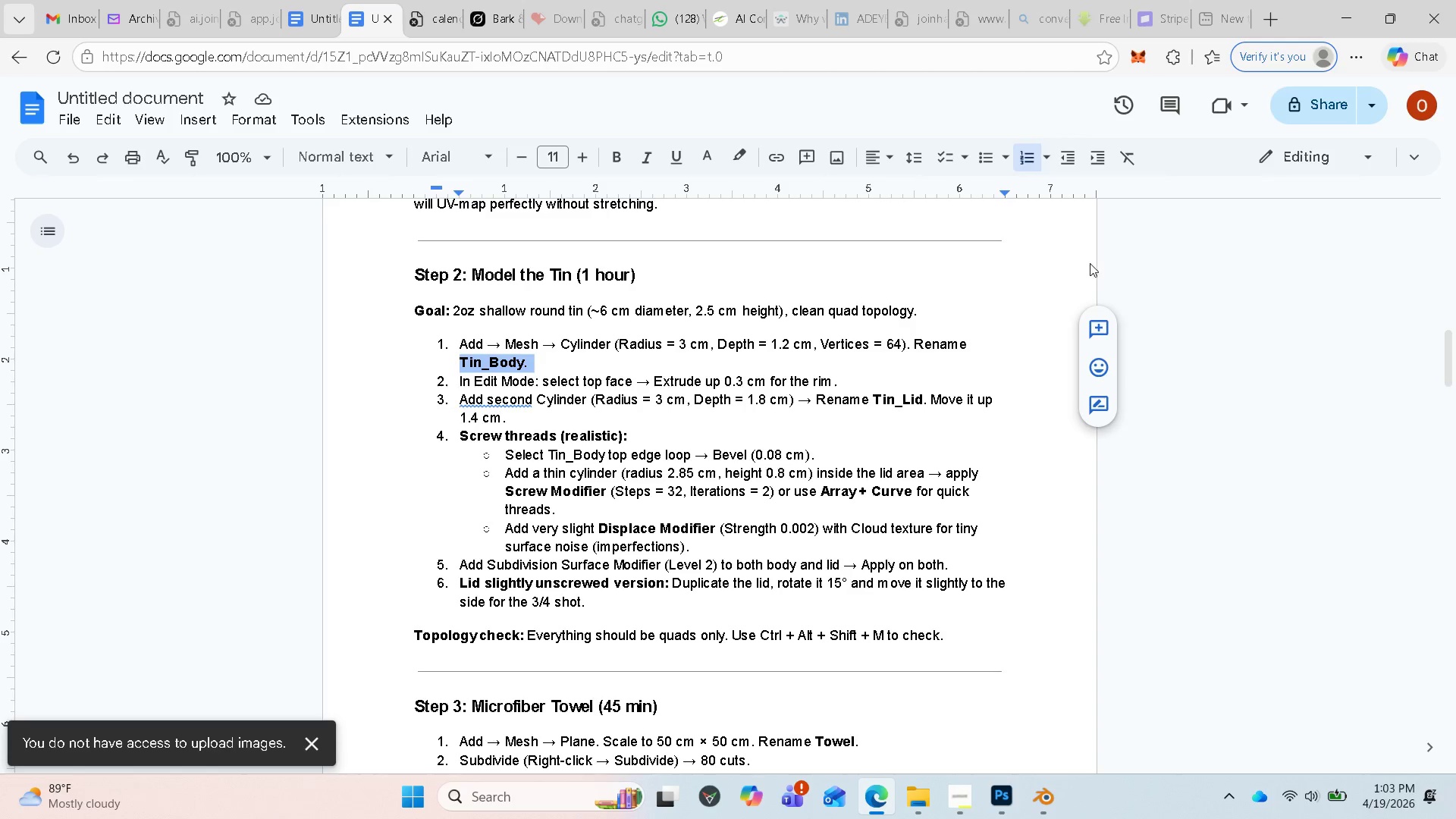 
left_click([1352, 13])
 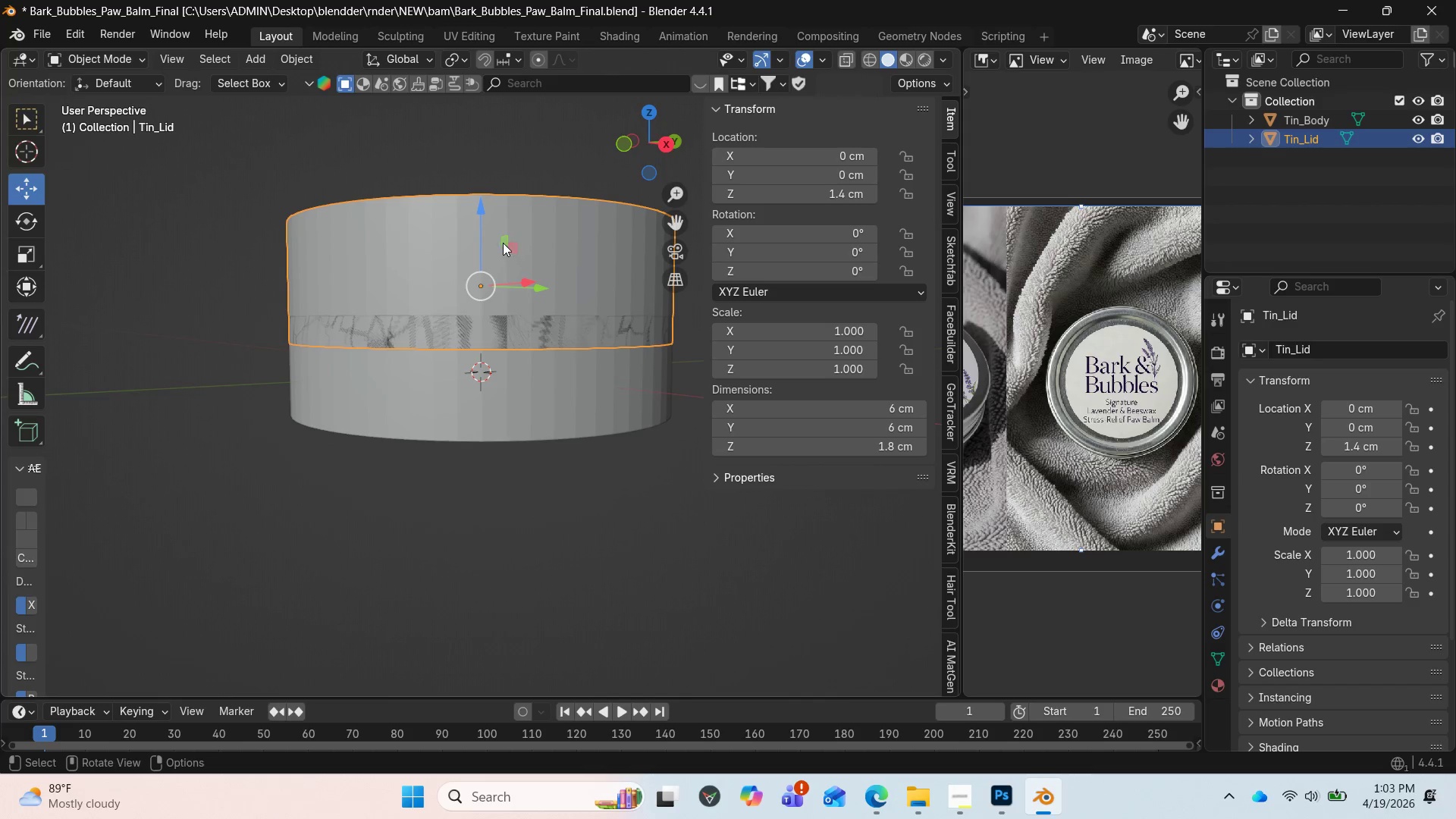 
left_click_drag(start_coordinate=[484, 215], to_coordinate=[471, 187])
 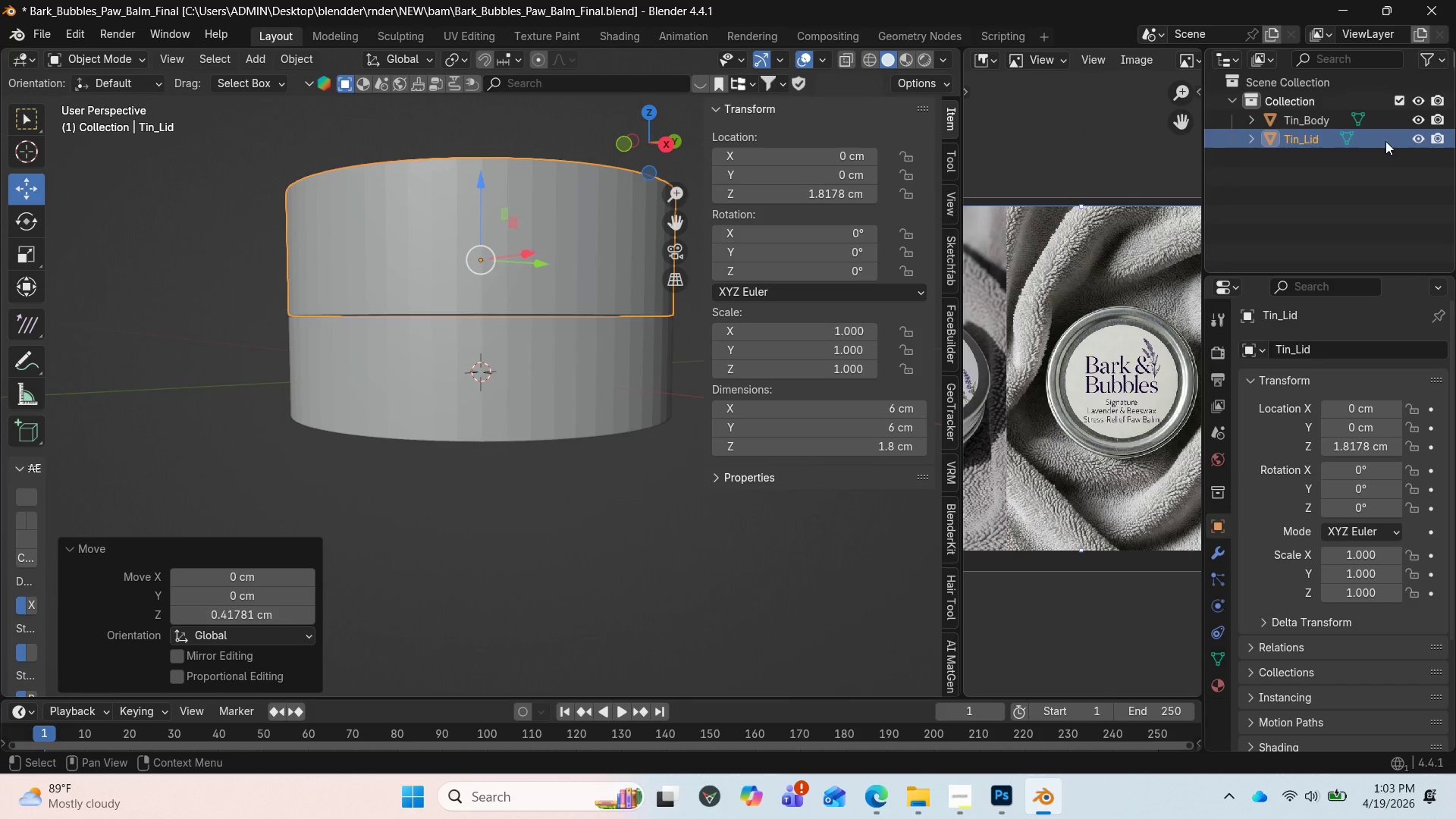 
left_click([1417, 140])
 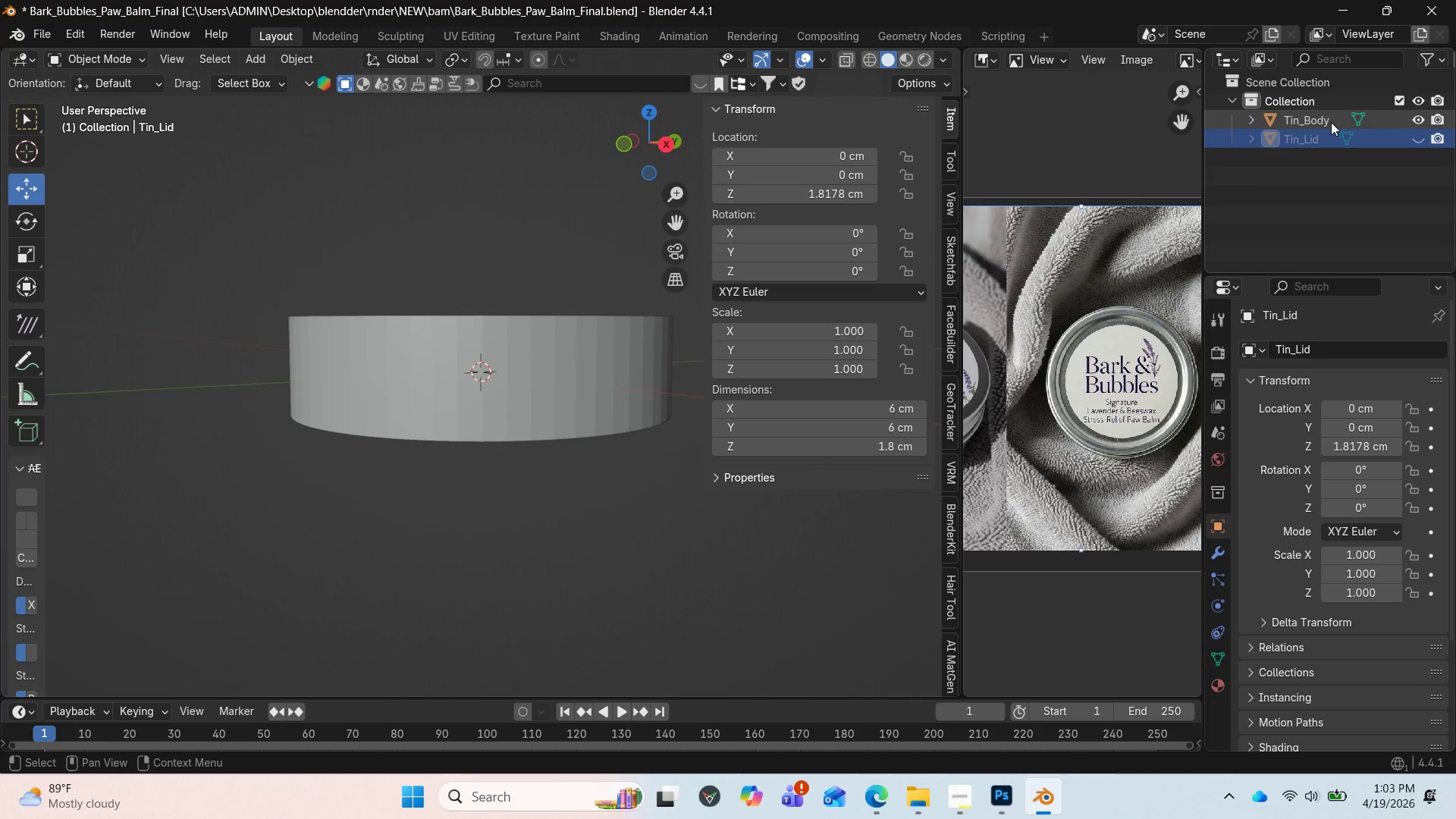 
left_click([1326, 122])
 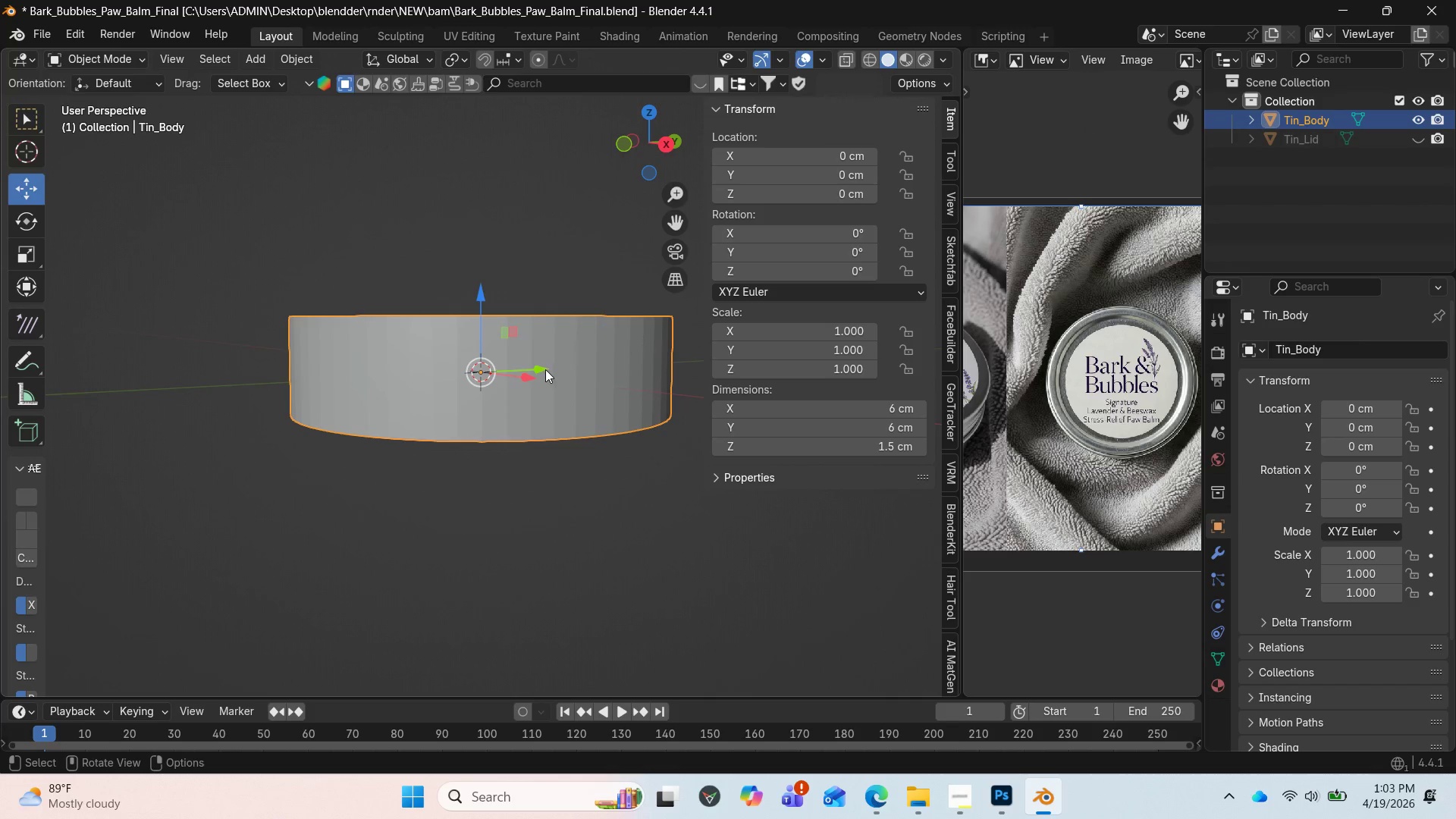 
left_click([543, 368])
 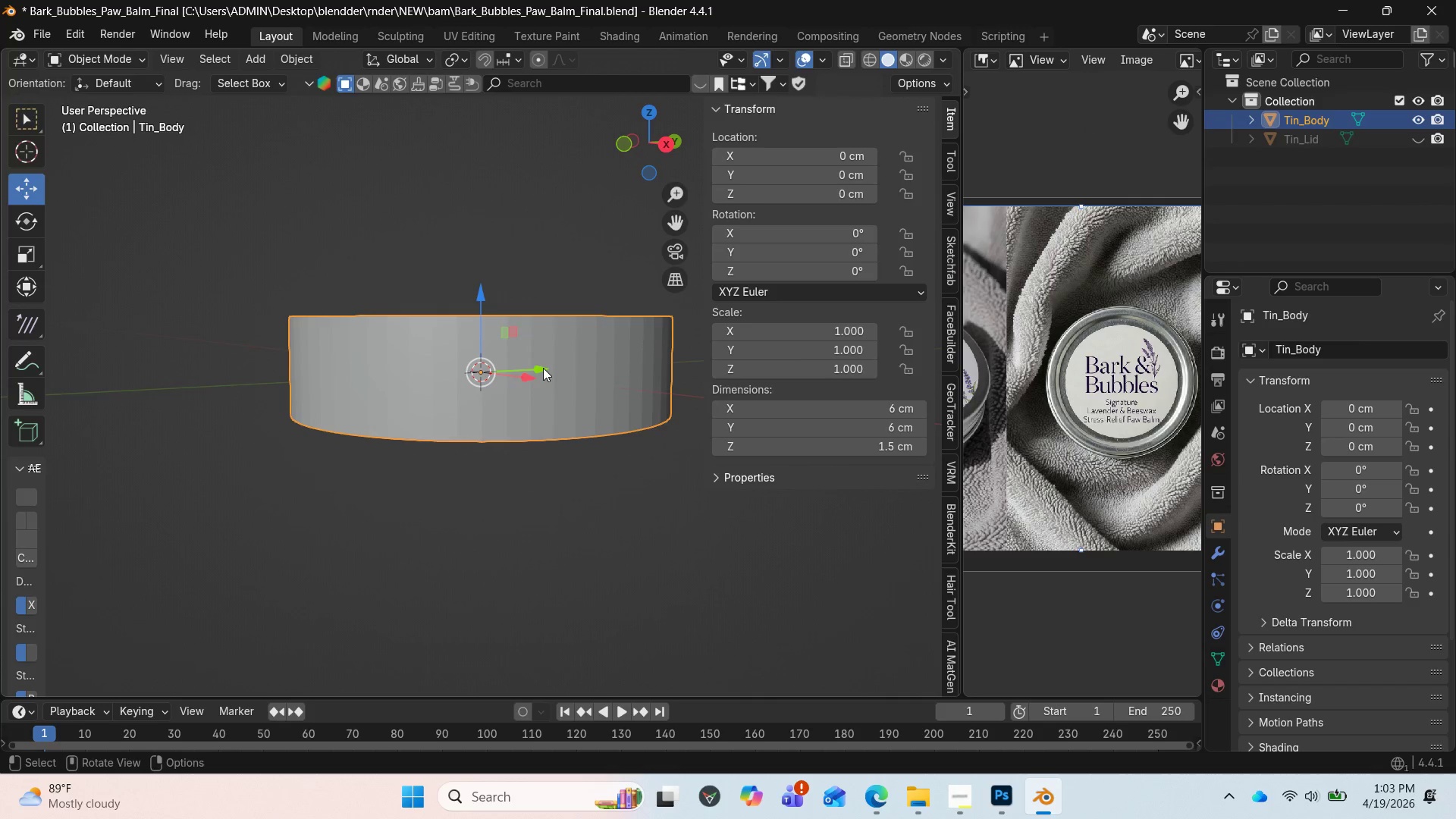 
key(Tab)
 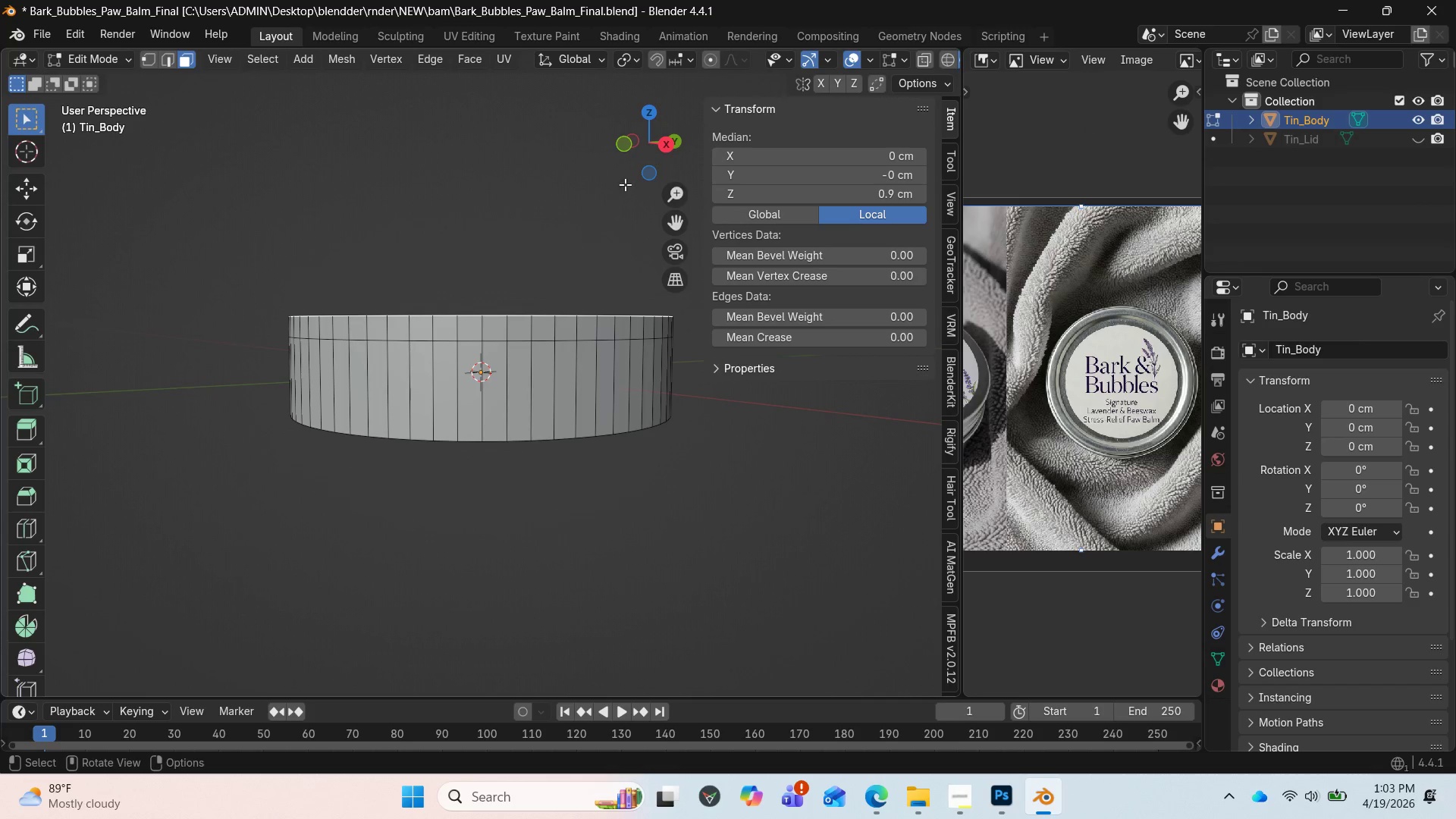 
left_click_drag(start_coordinate=[645, 152], to_coordinate=[623, 180])
 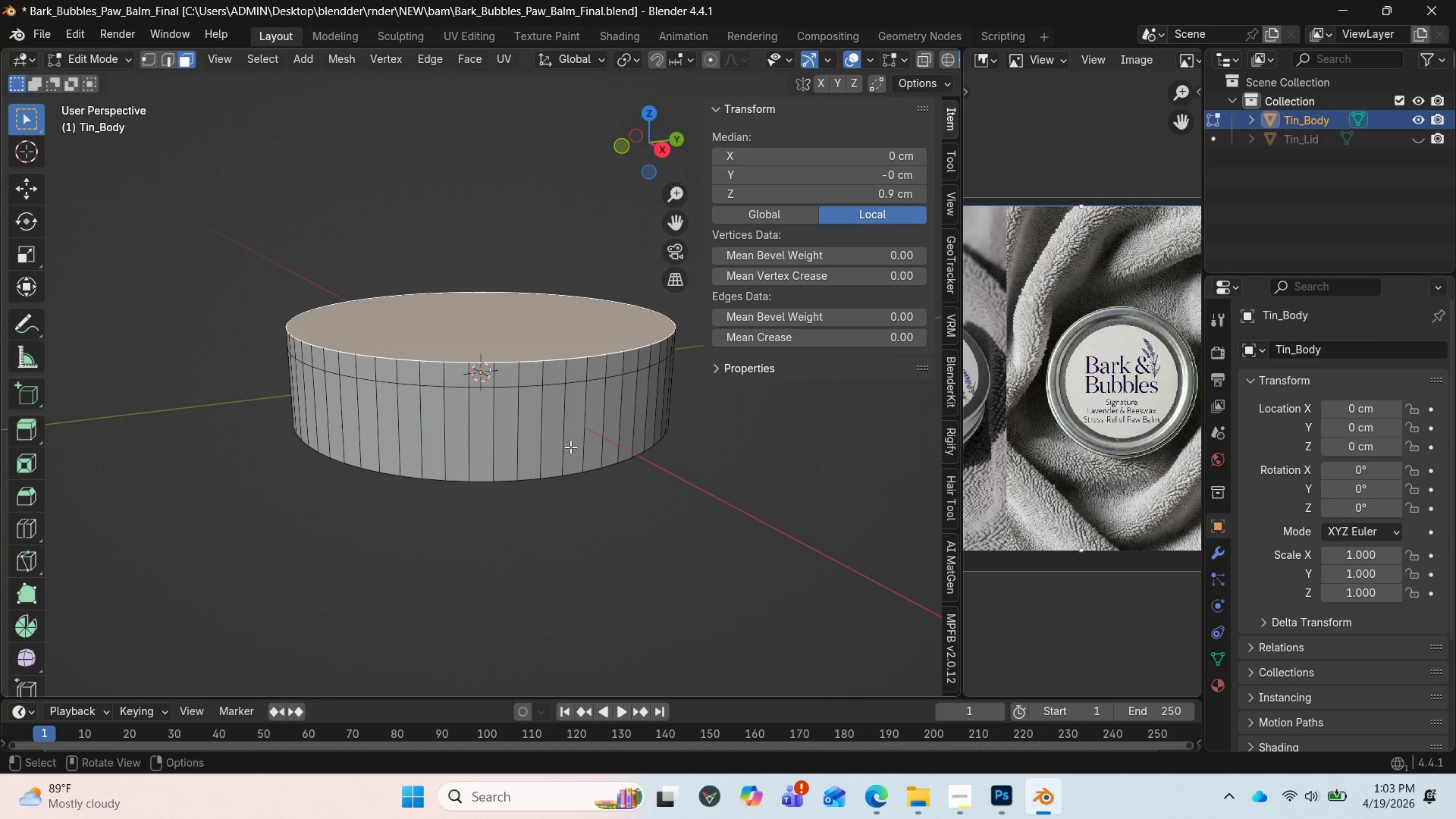 
hold_key(key=ControlLeft, duration=1.77)
 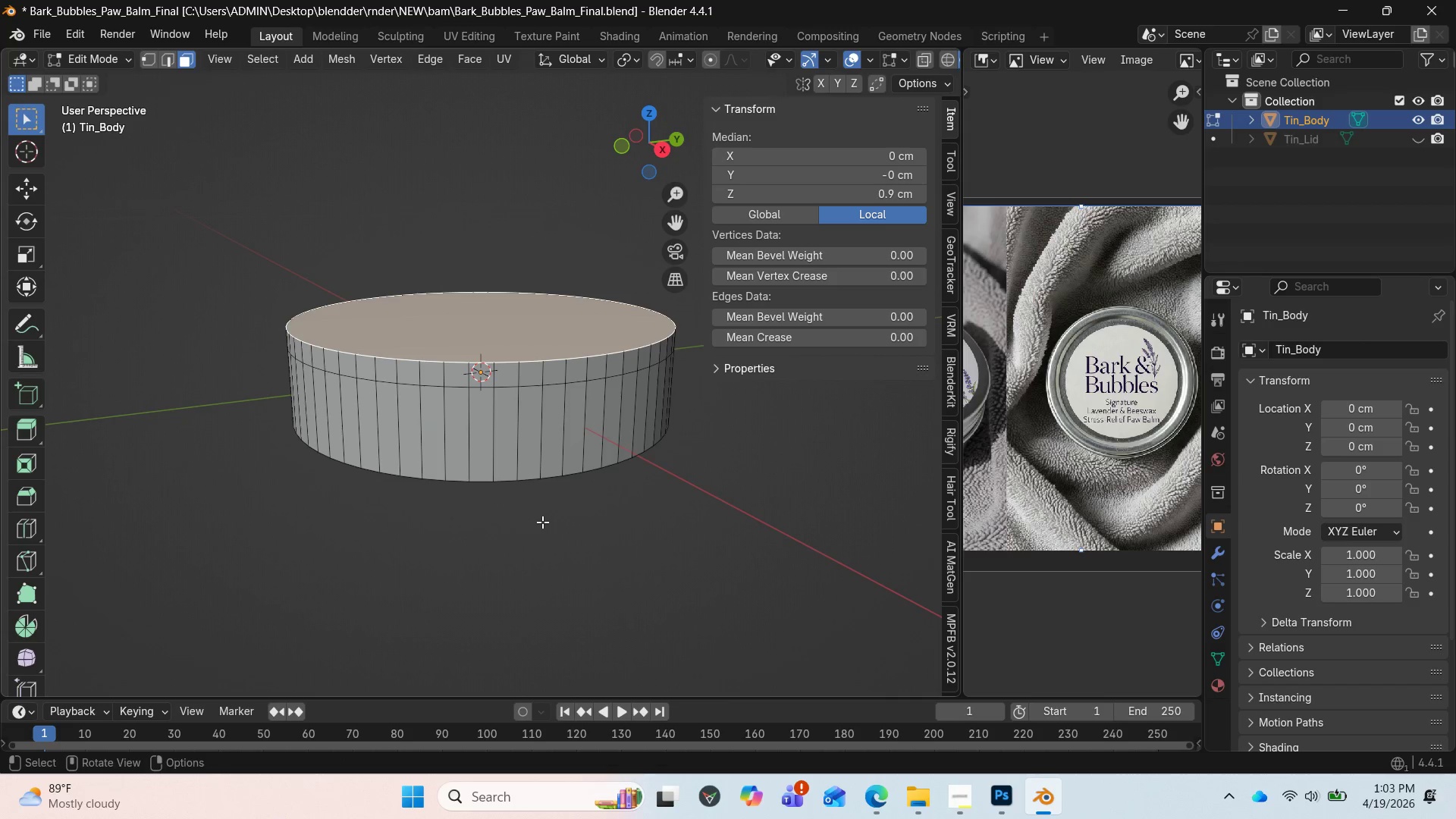 
key(Control+B)
 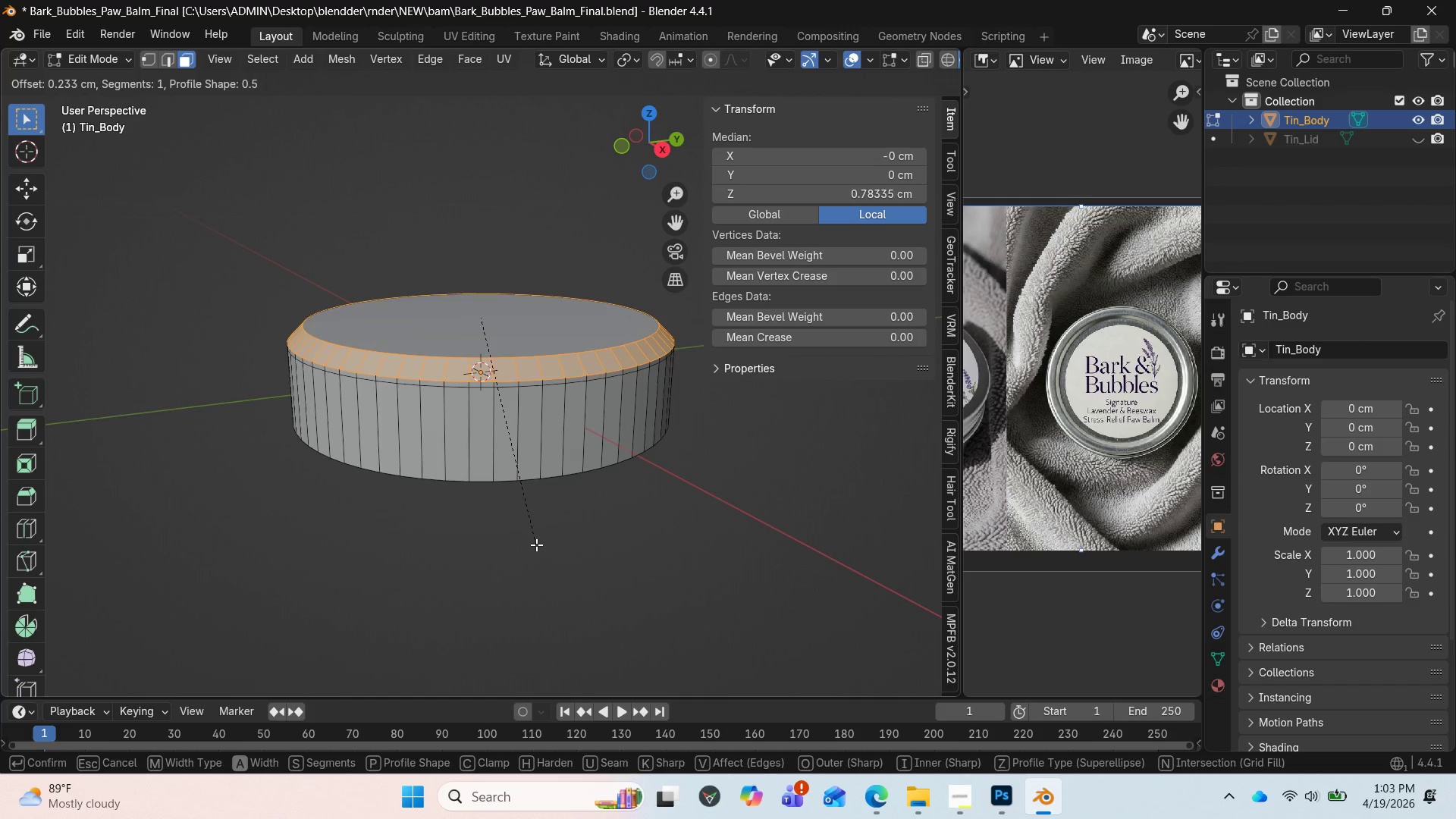 
left_click([535, 544])
 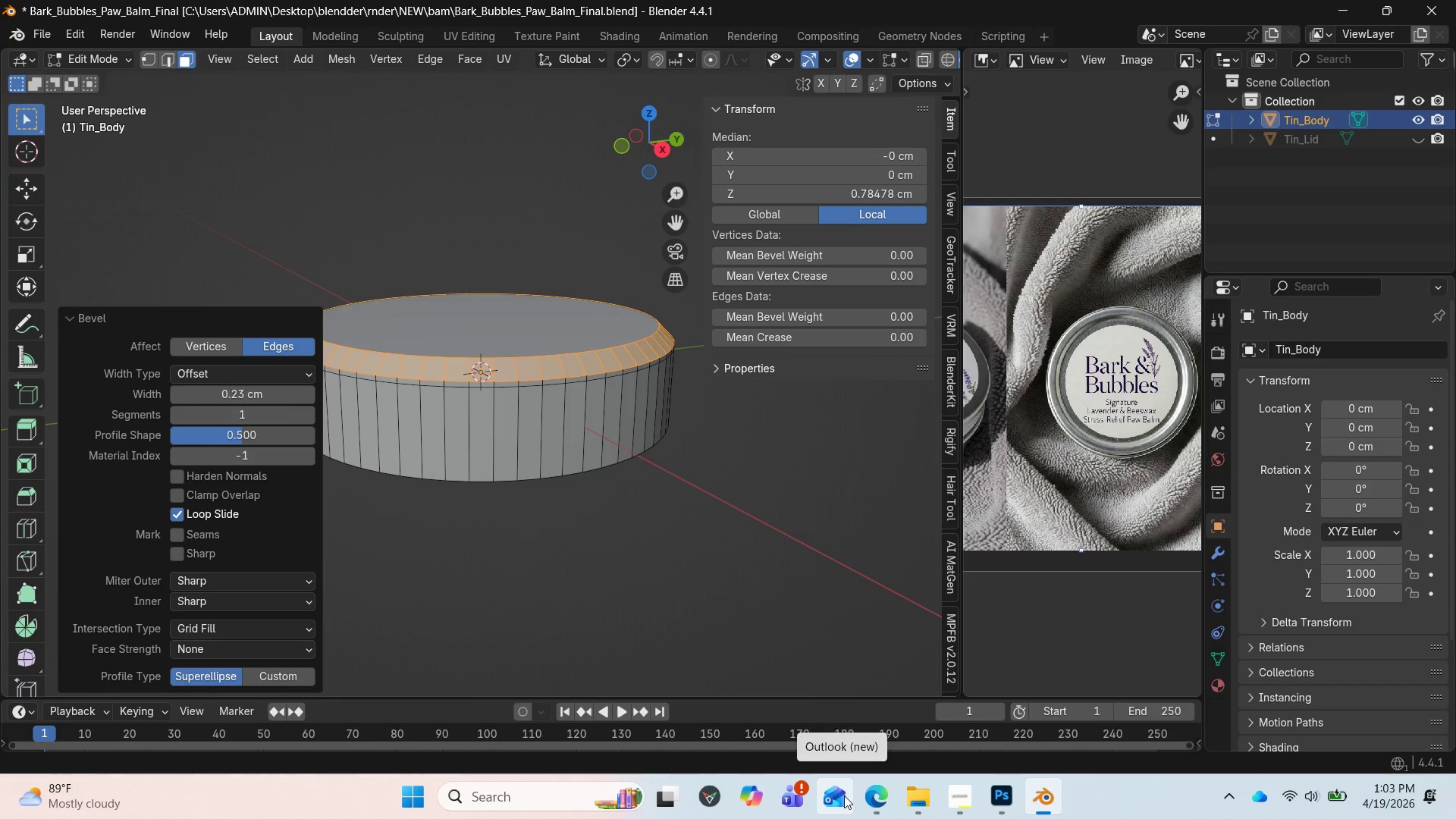 
wait(5.56)
 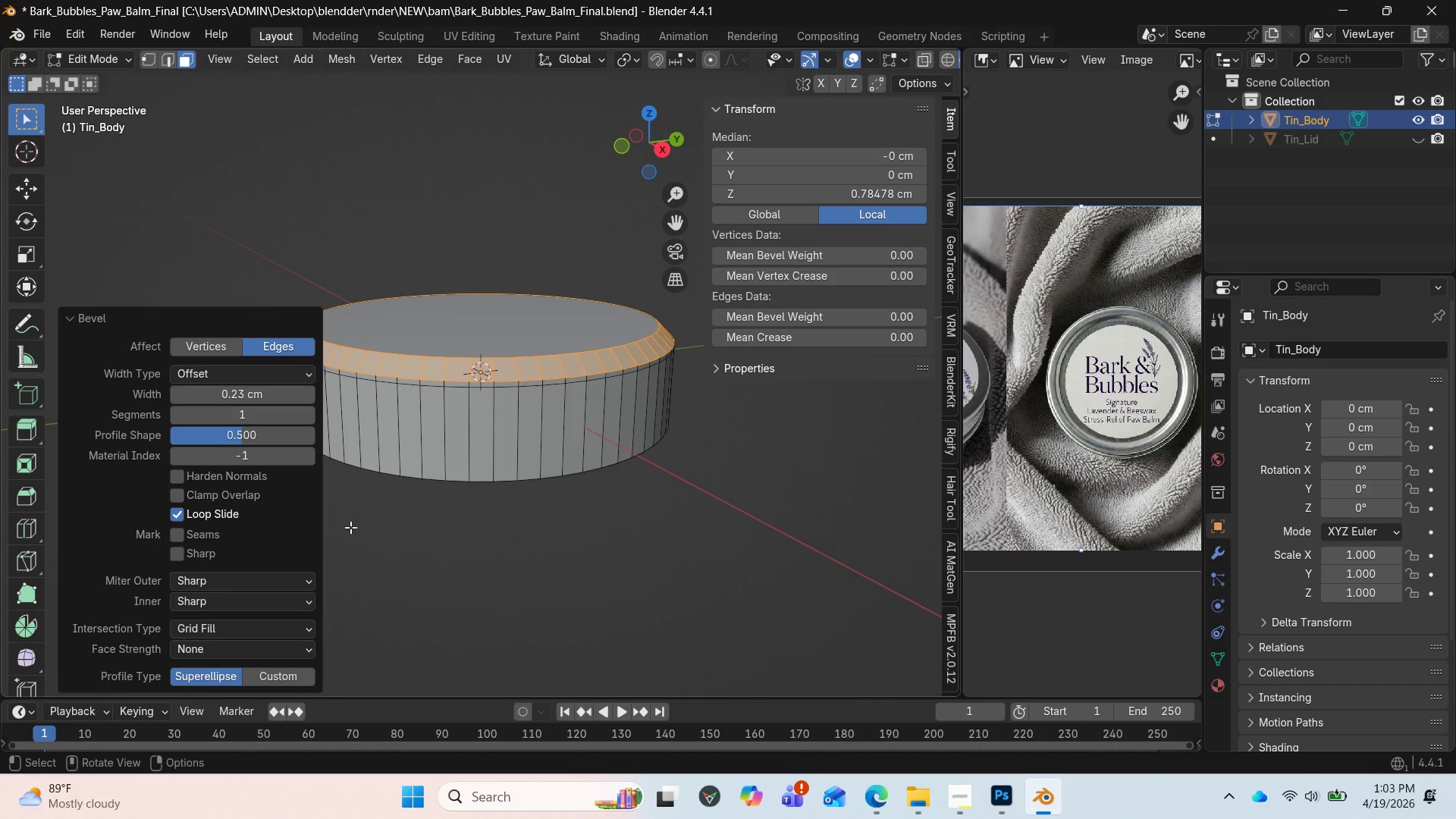 
left_click([868, 726])
 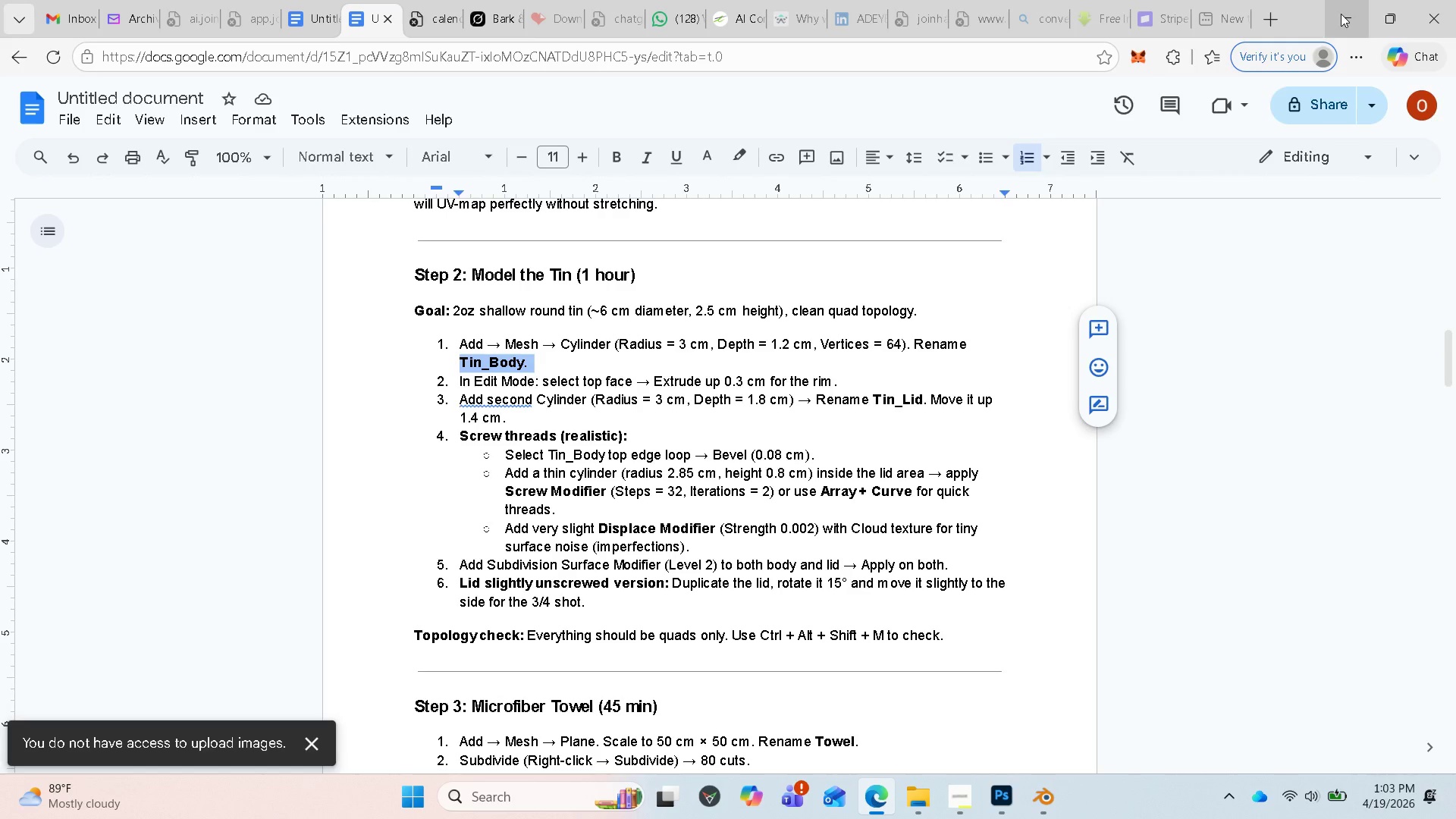 
wait(11.06)
 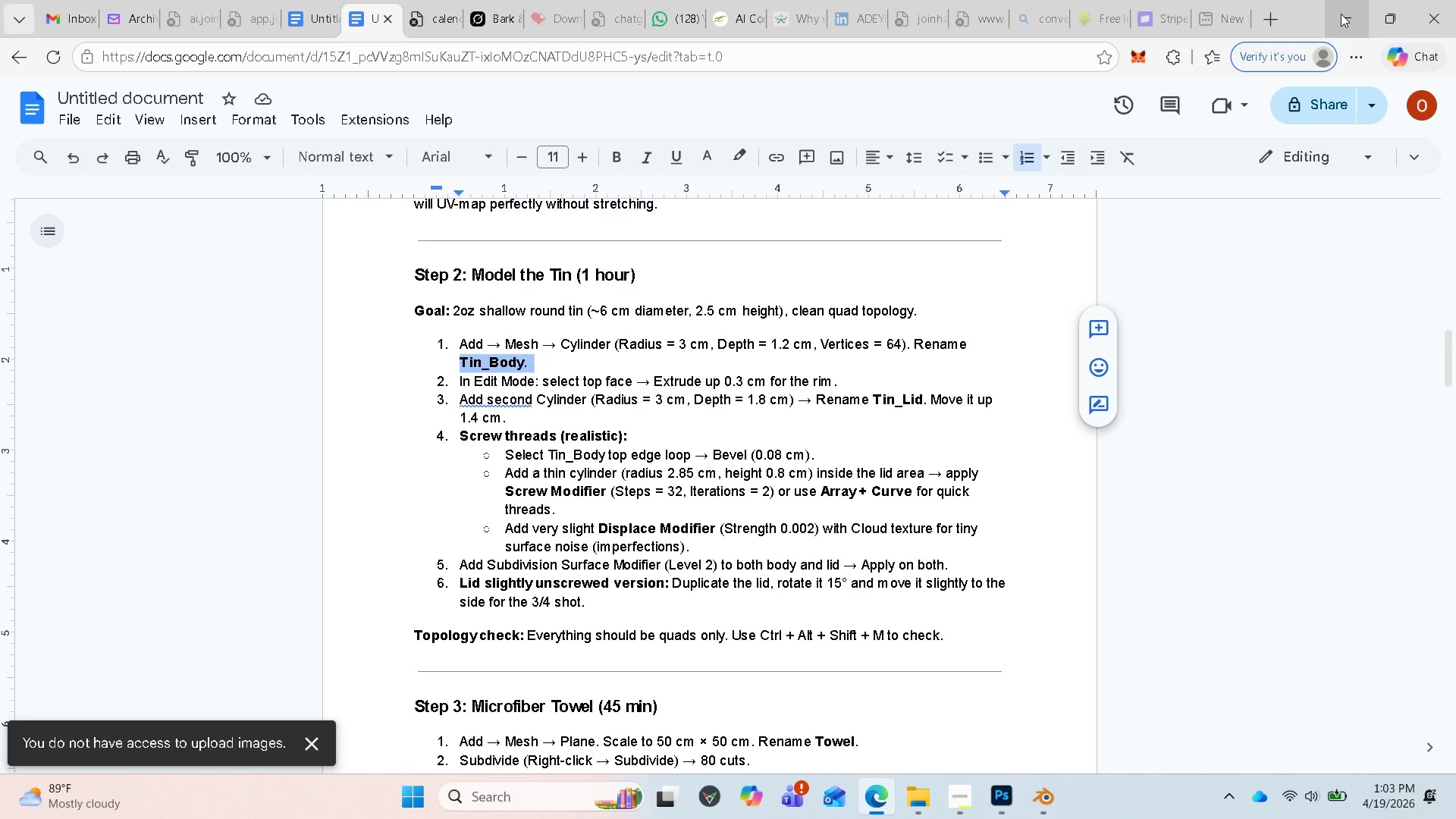 
left_click([1342, 14])
 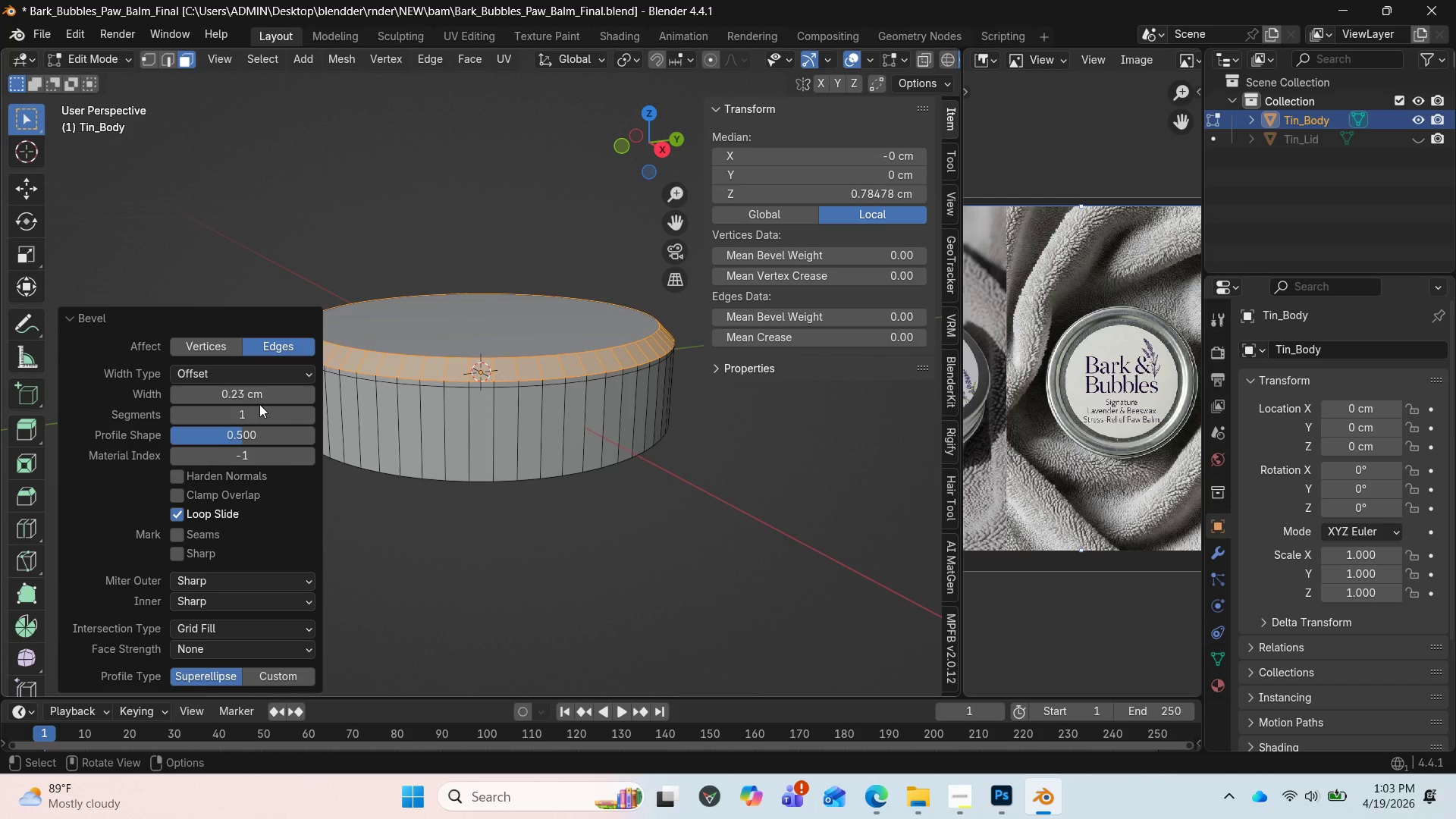 
left_click([250, 401])
 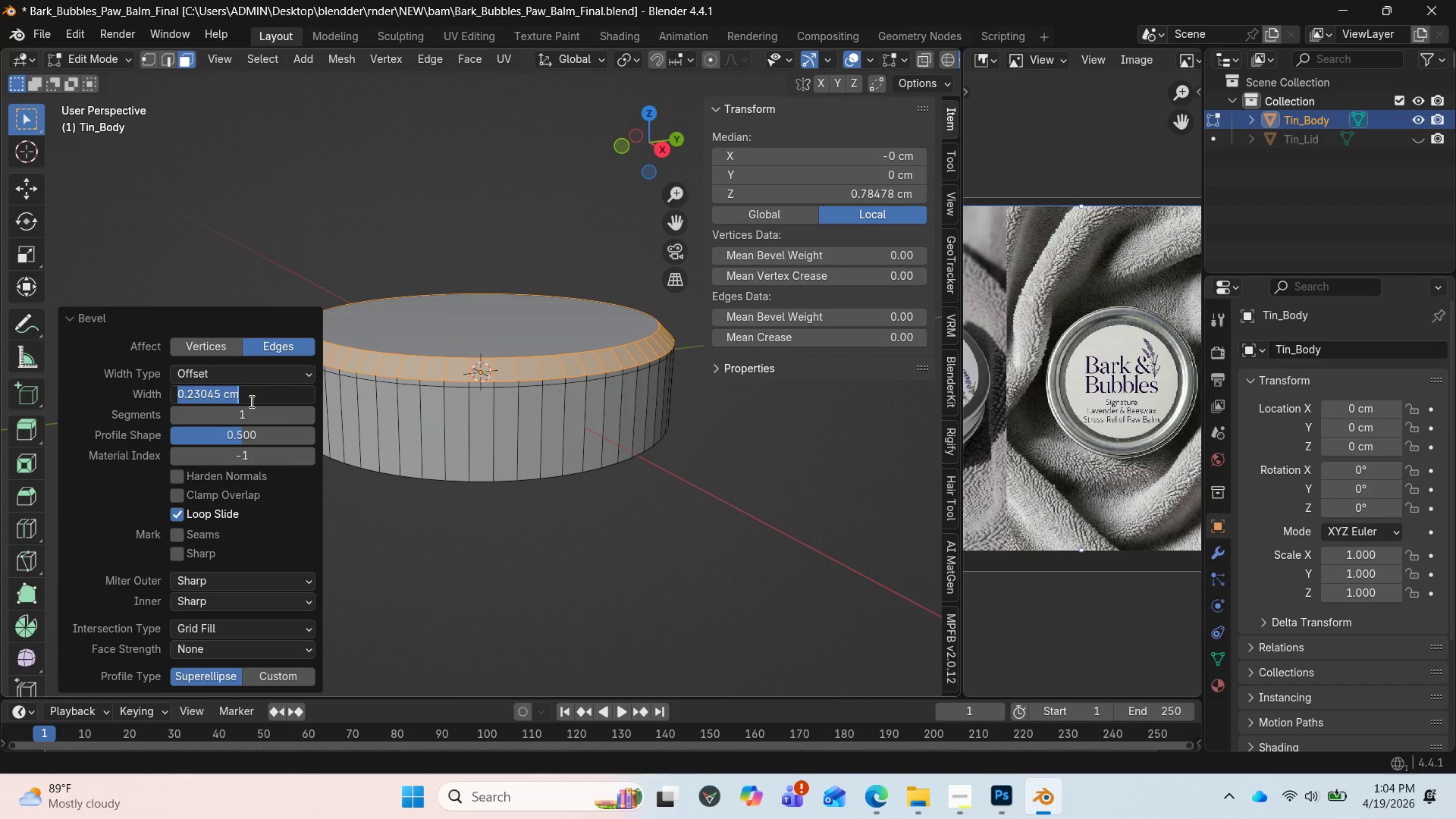 
type(.08)
 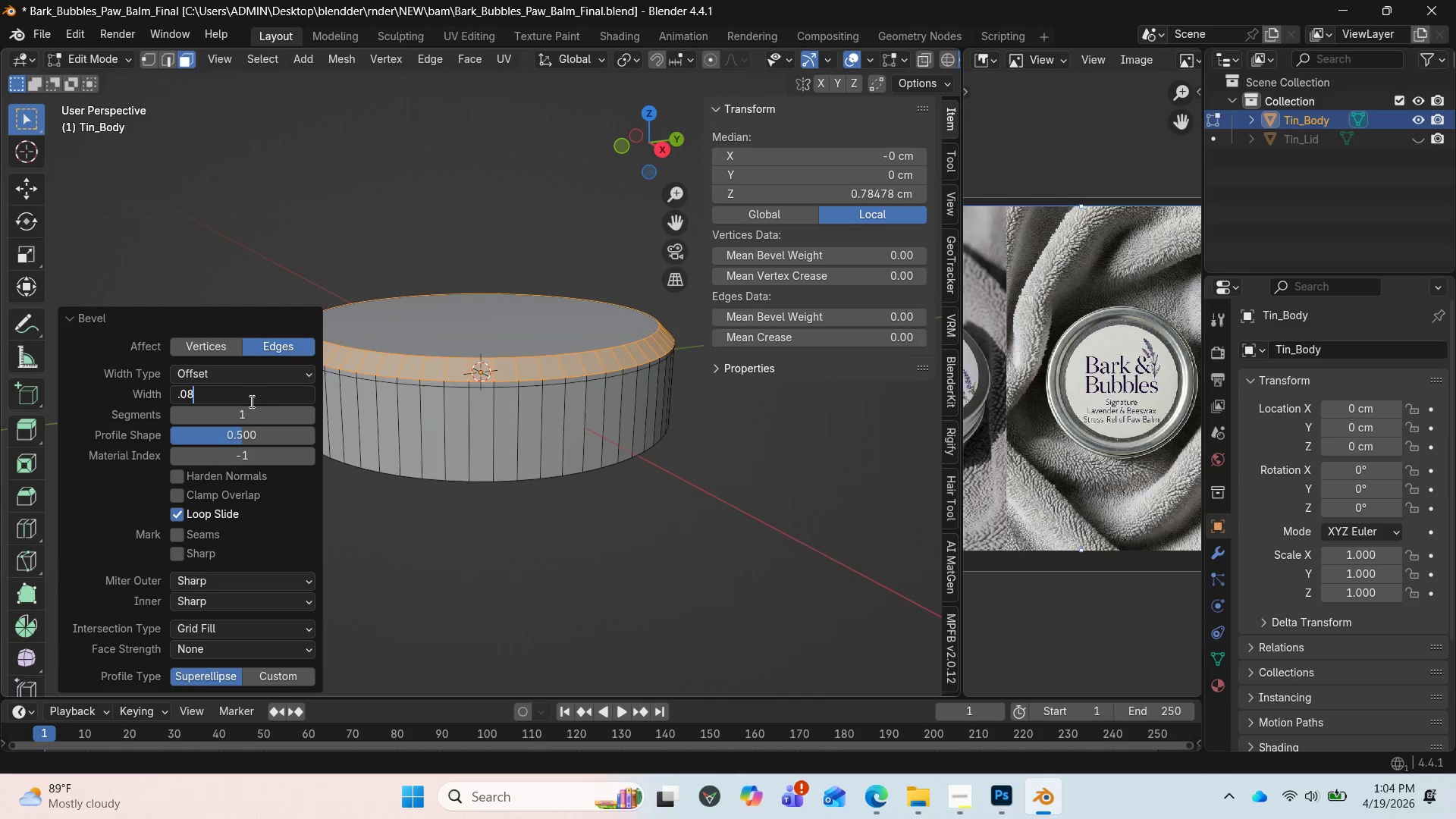 
key(Enter)
 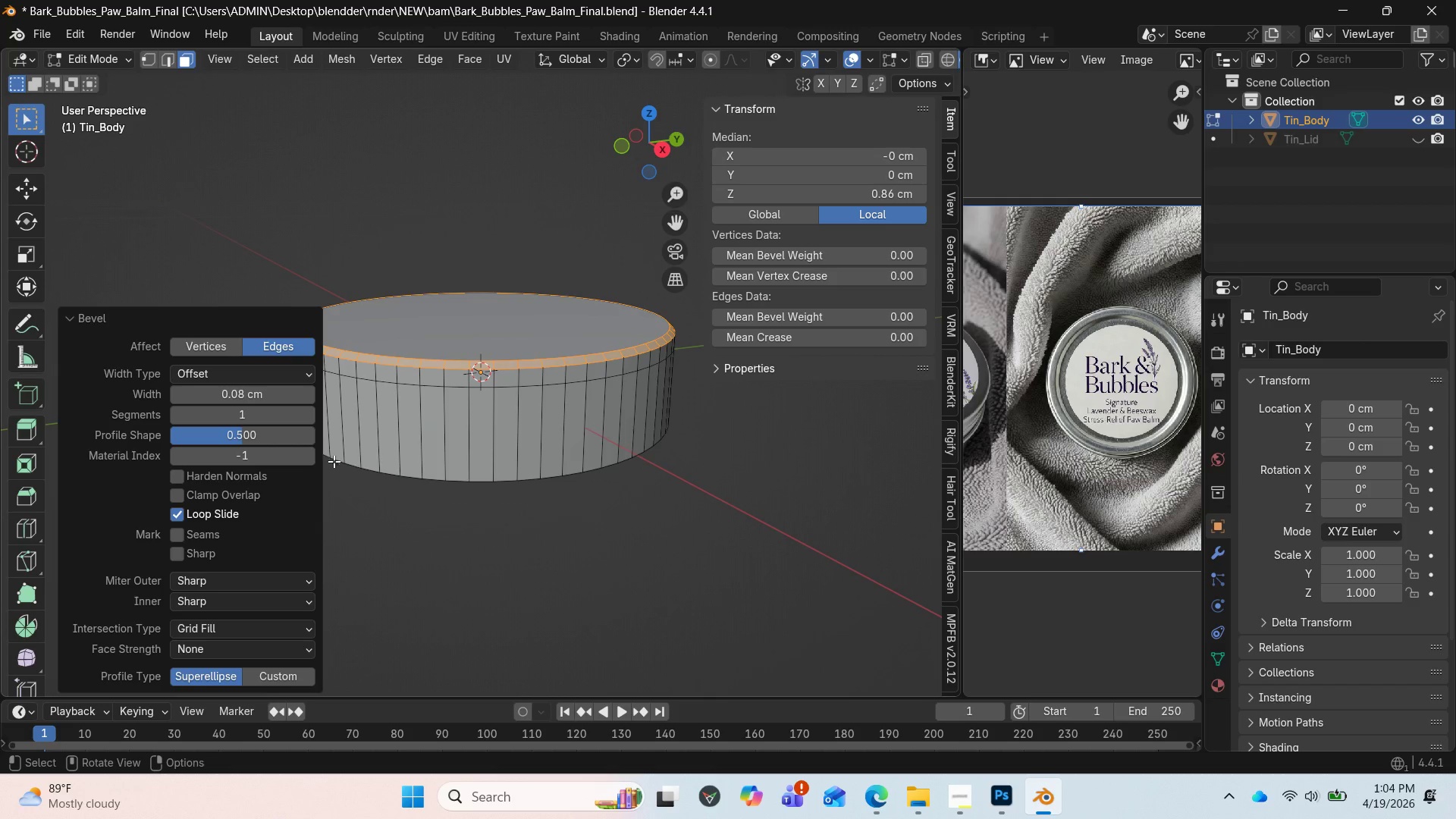 
wait(9.32)
 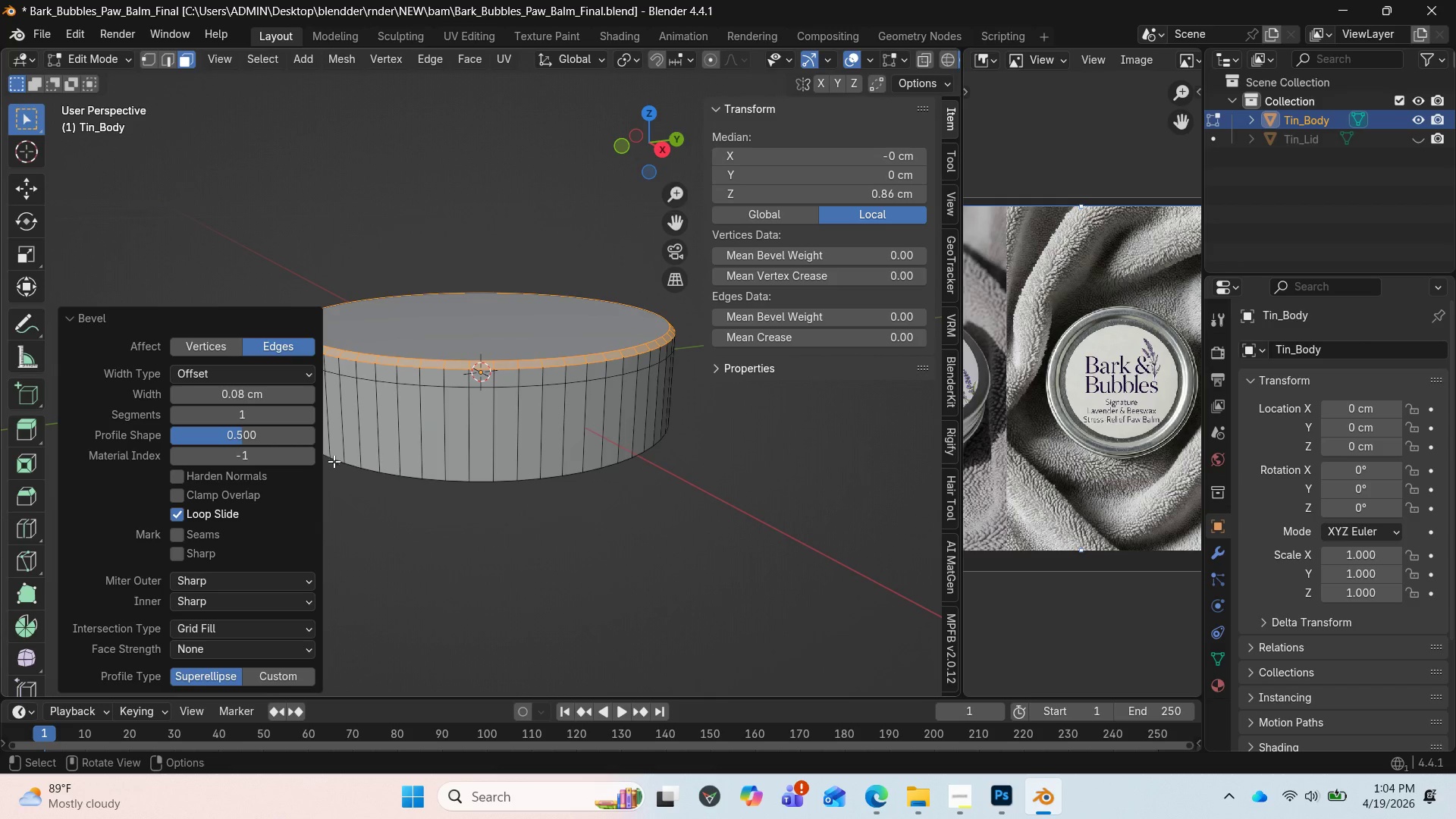 
mouse_move([815, 795])
 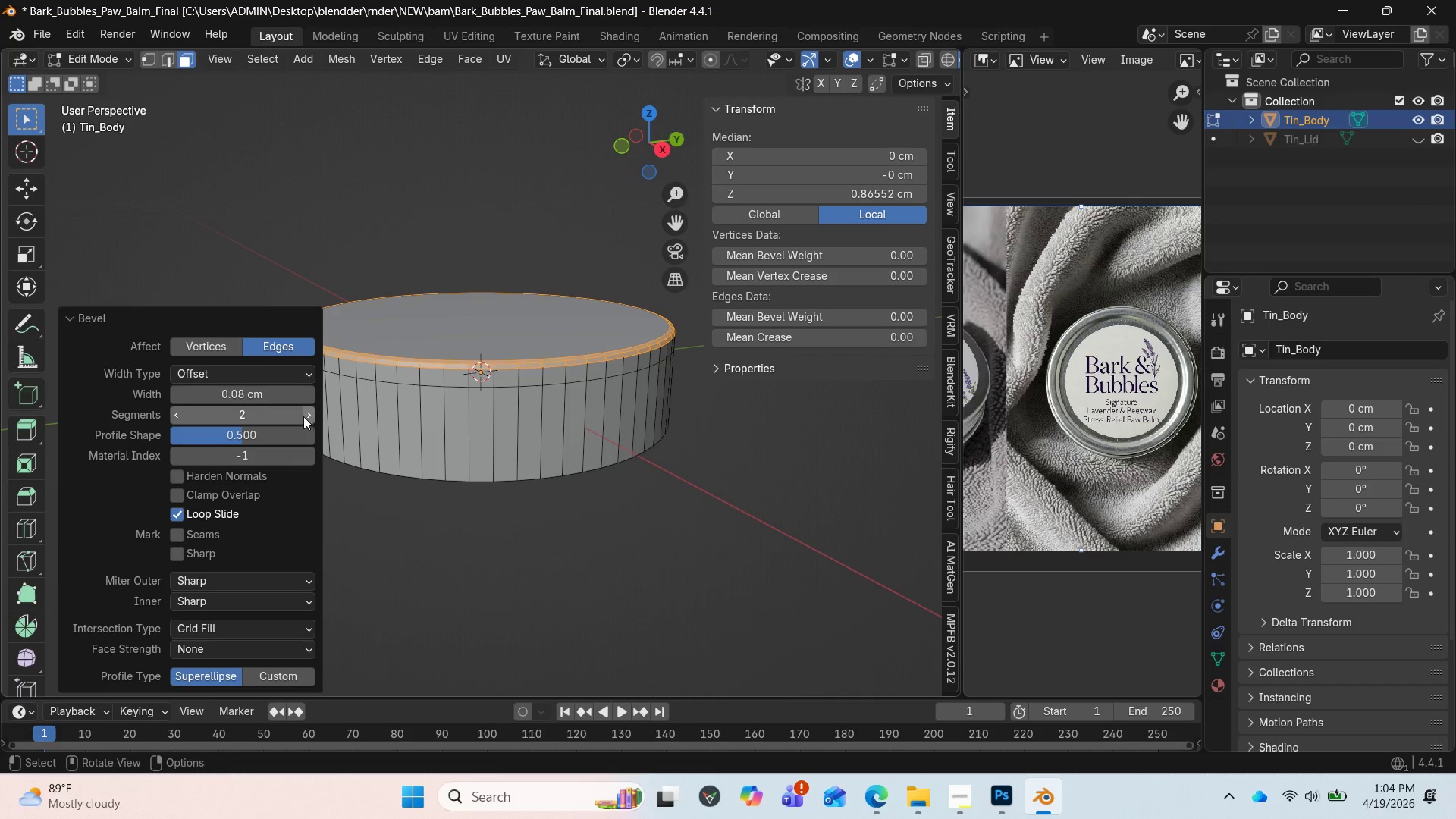 
left_click([180, 413])
 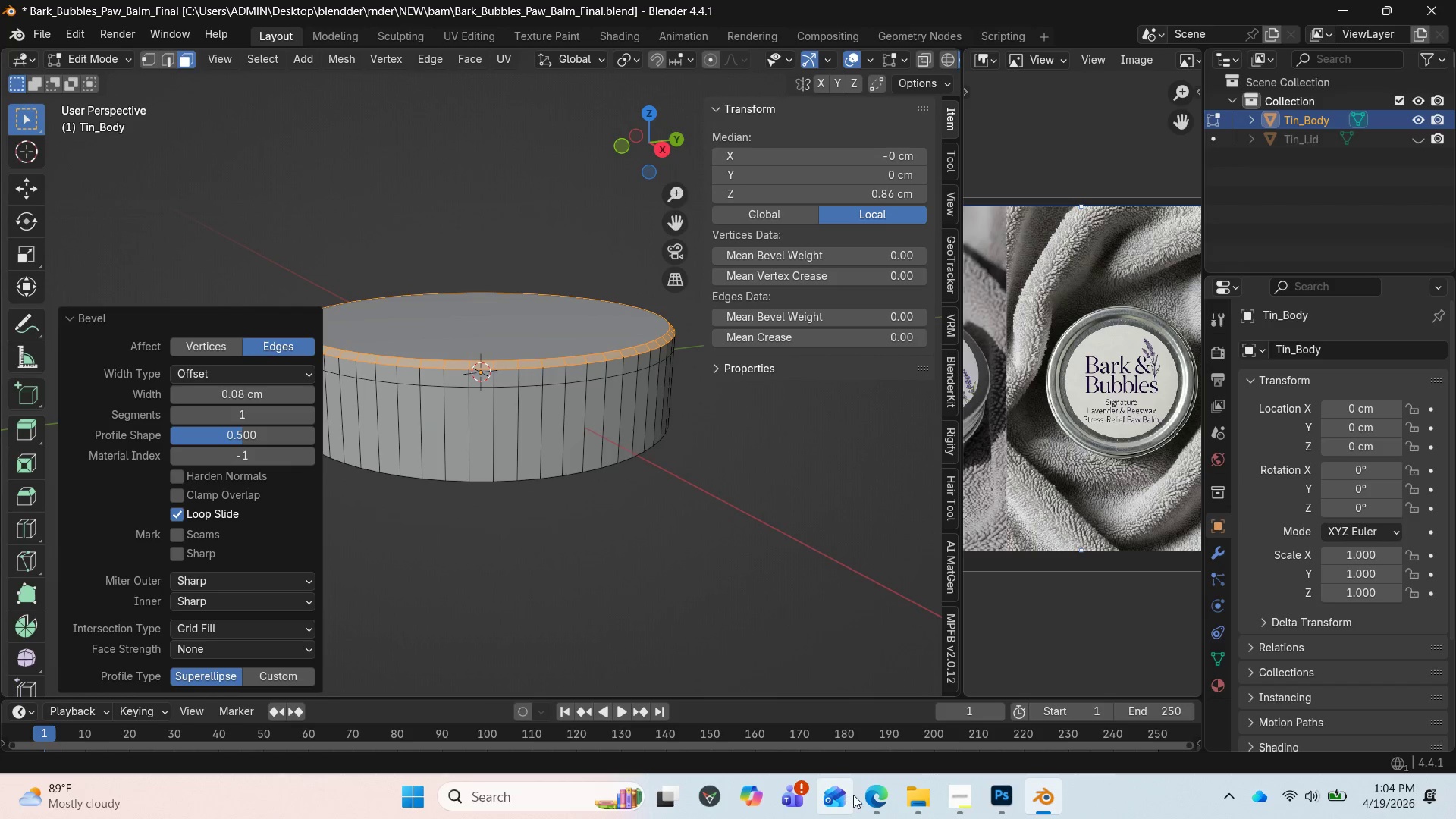 
left_click([858, 800])
 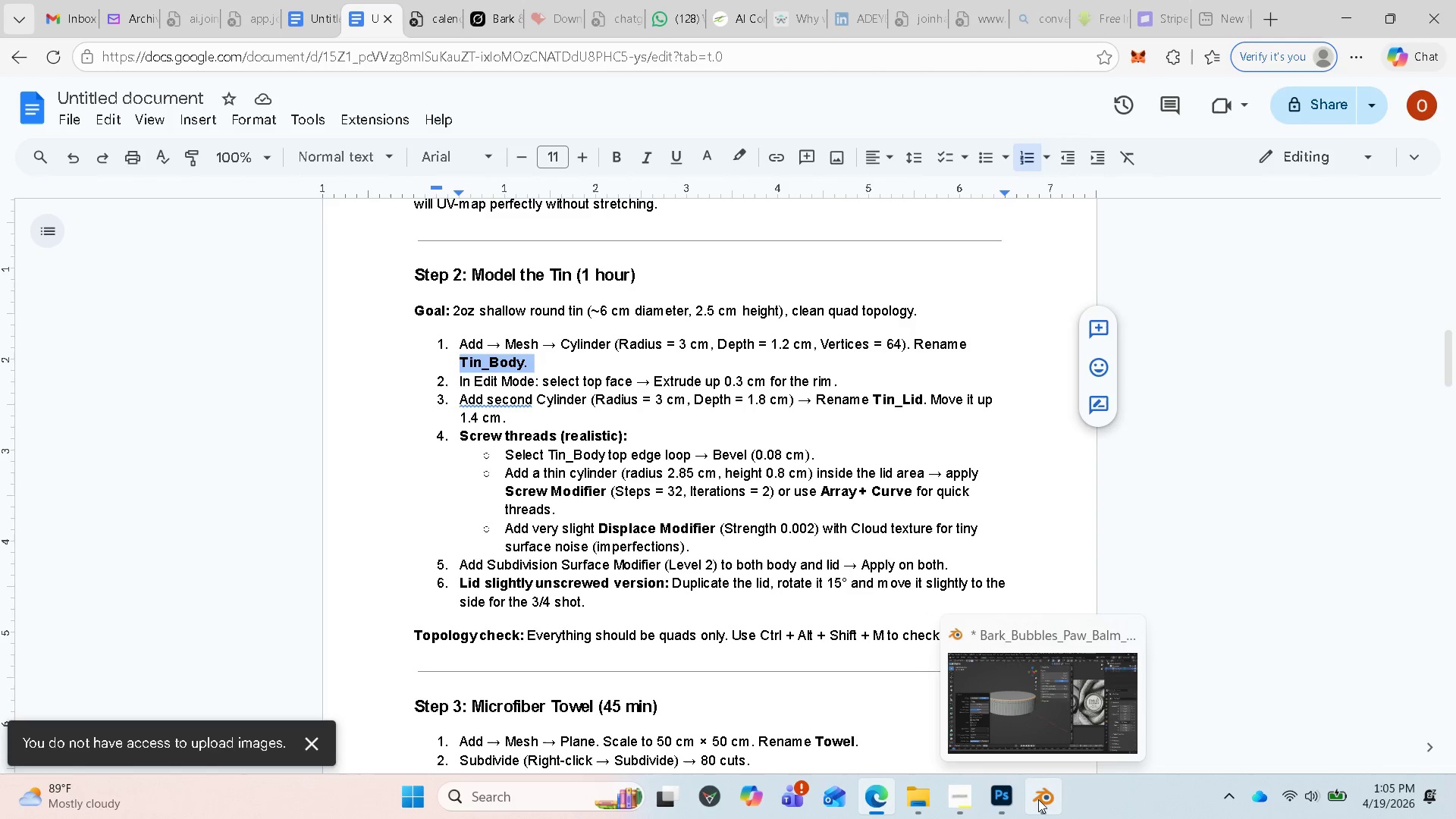 
wait(65.28)
 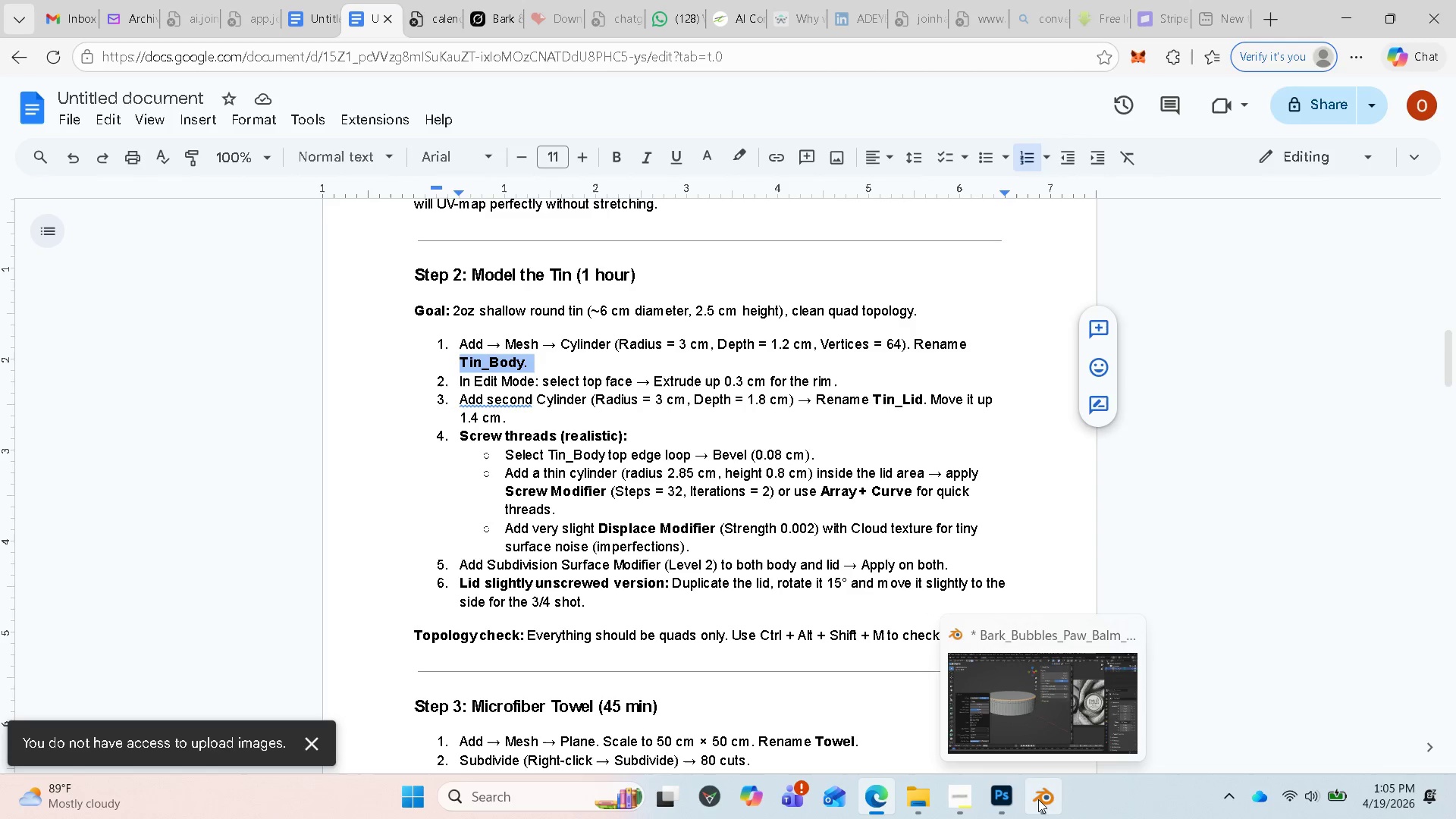 
left_click([971, 805])